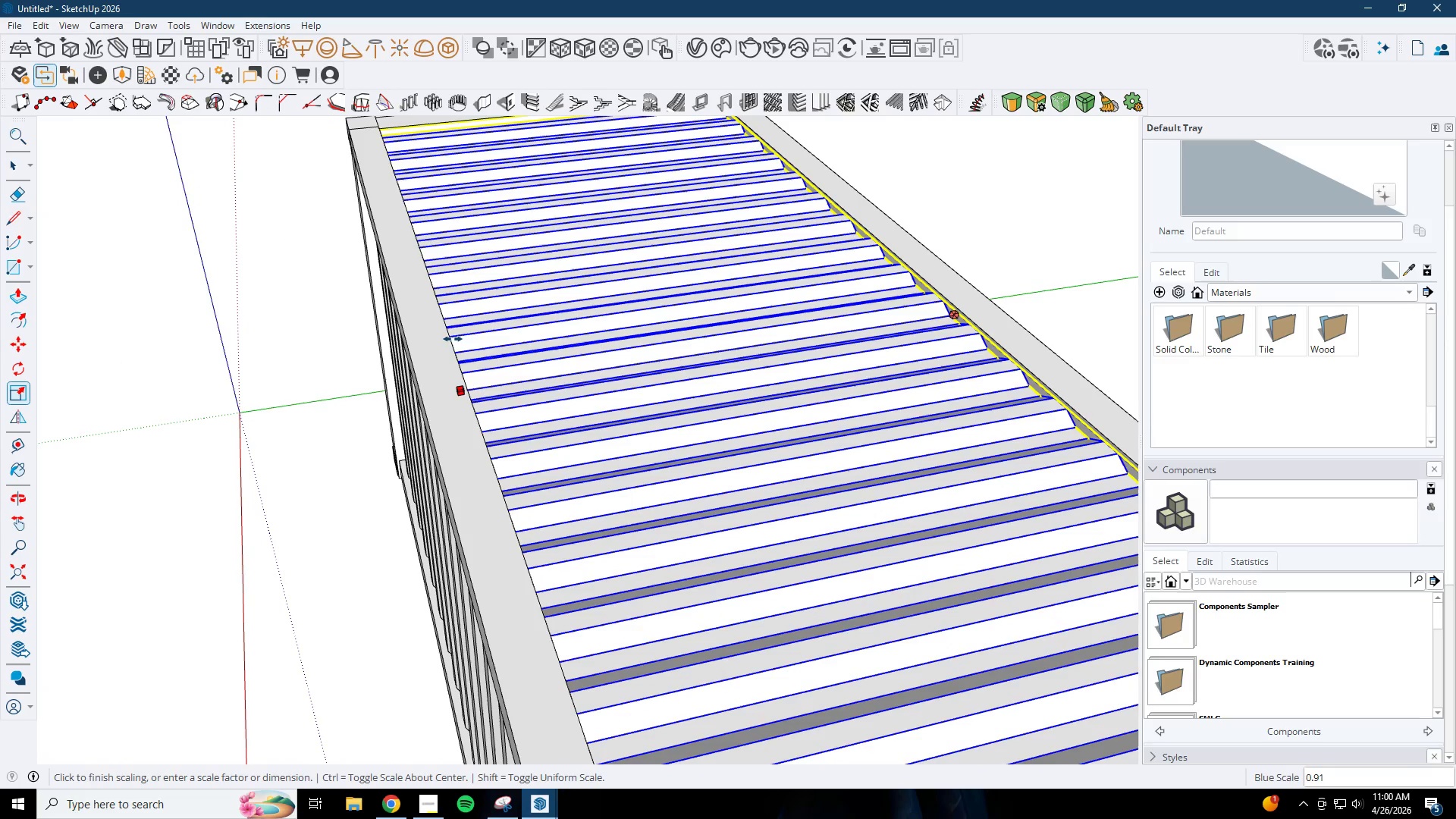 
scroll: coordinate [404, 406], scroll_direction: up, amount: 11.0
 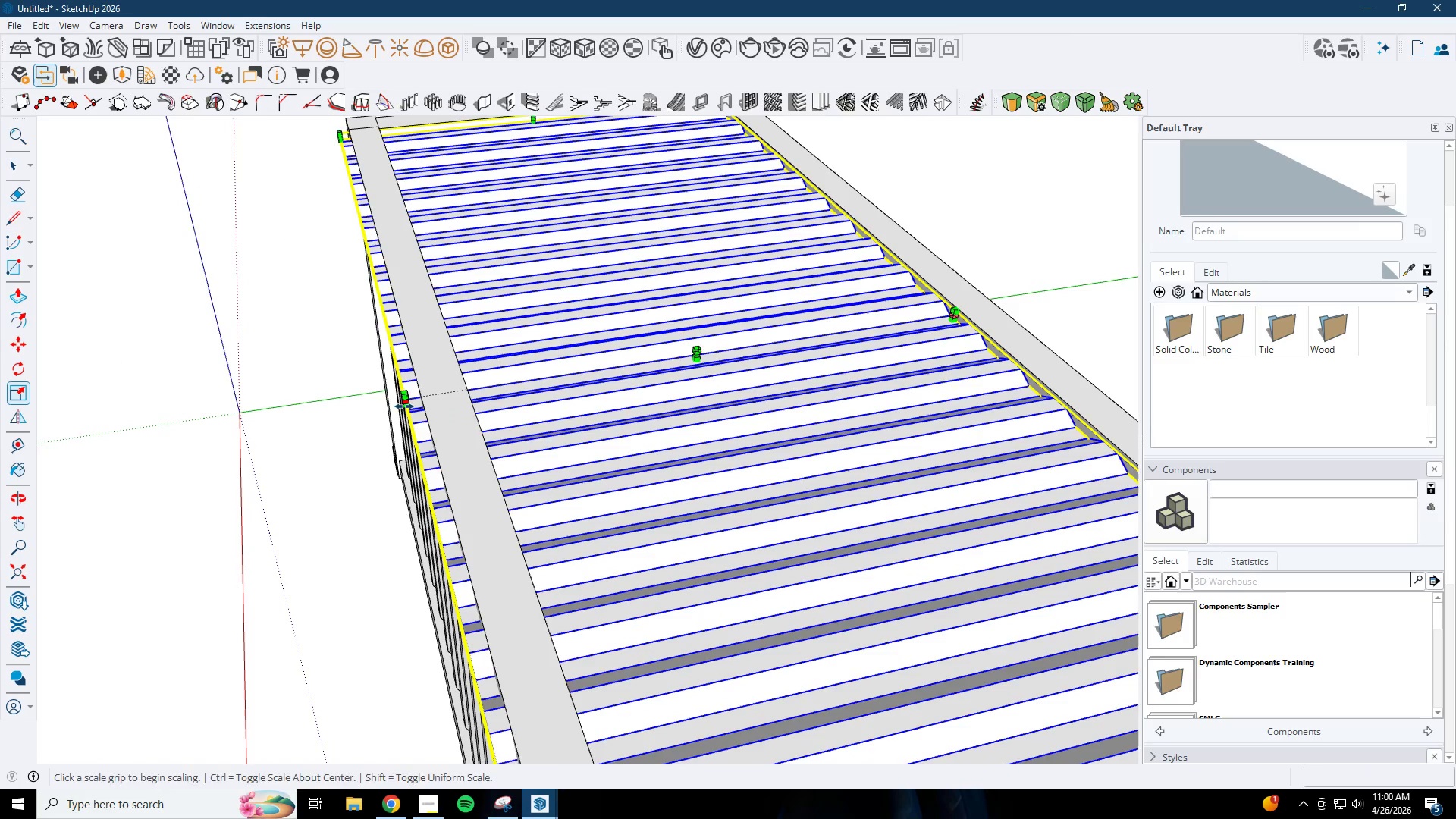 
scroll: coordinate [447, 327], scroll_direction: down, amount: 3.0
 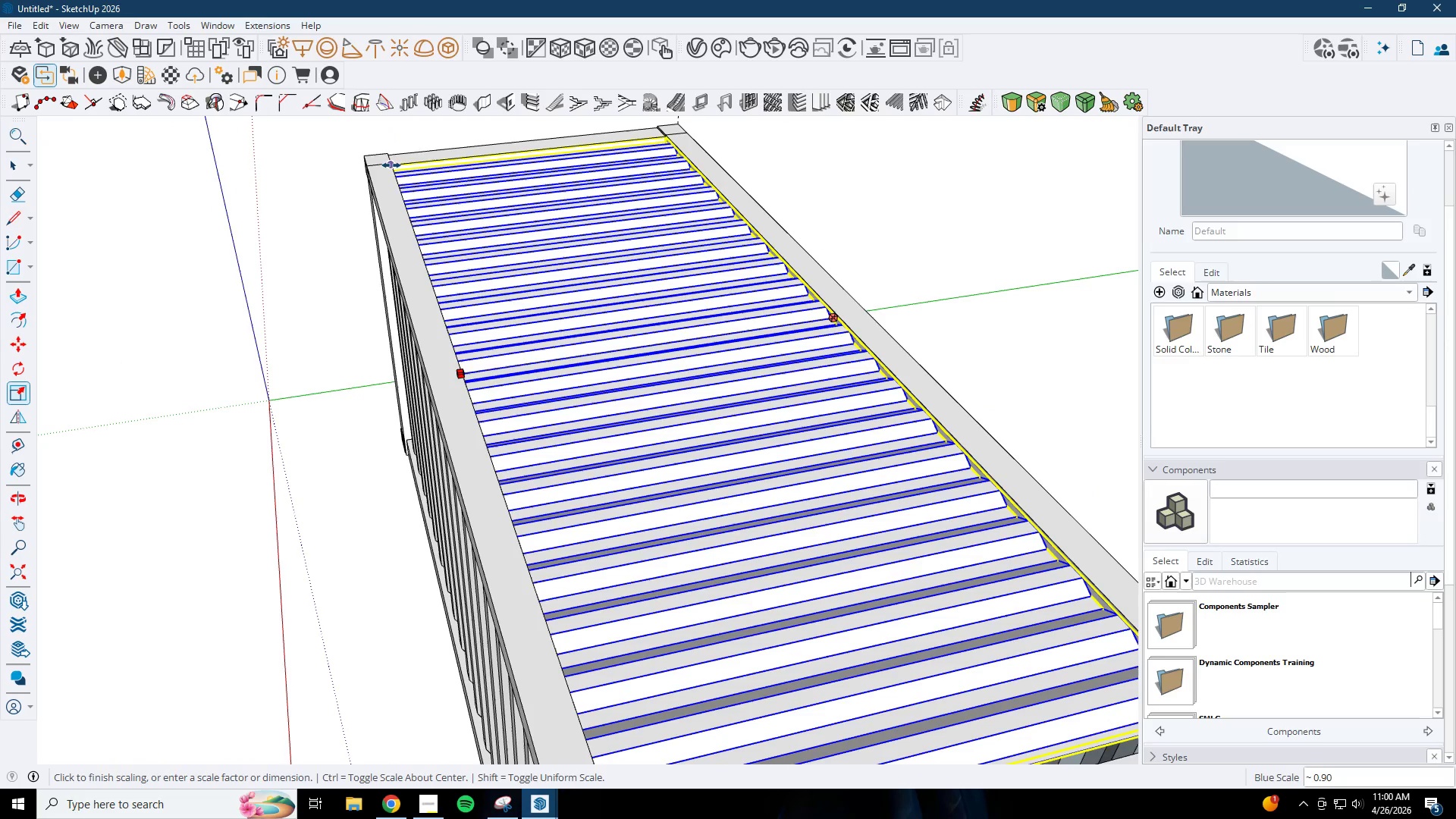 
left_click([391, 165])
 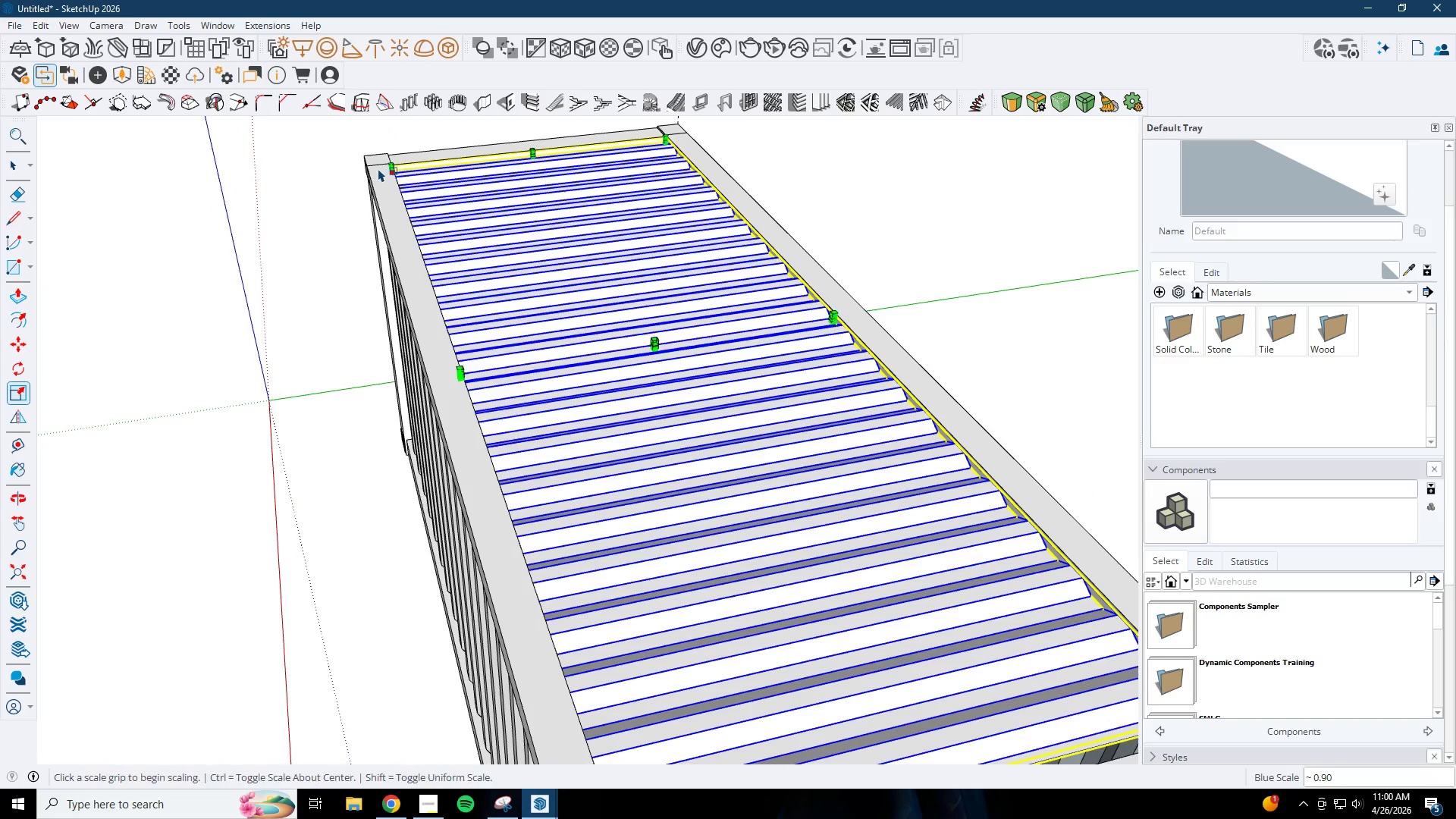 
scroll: coordinate [430, 272], scroll_direction: down, amount: 8.0
 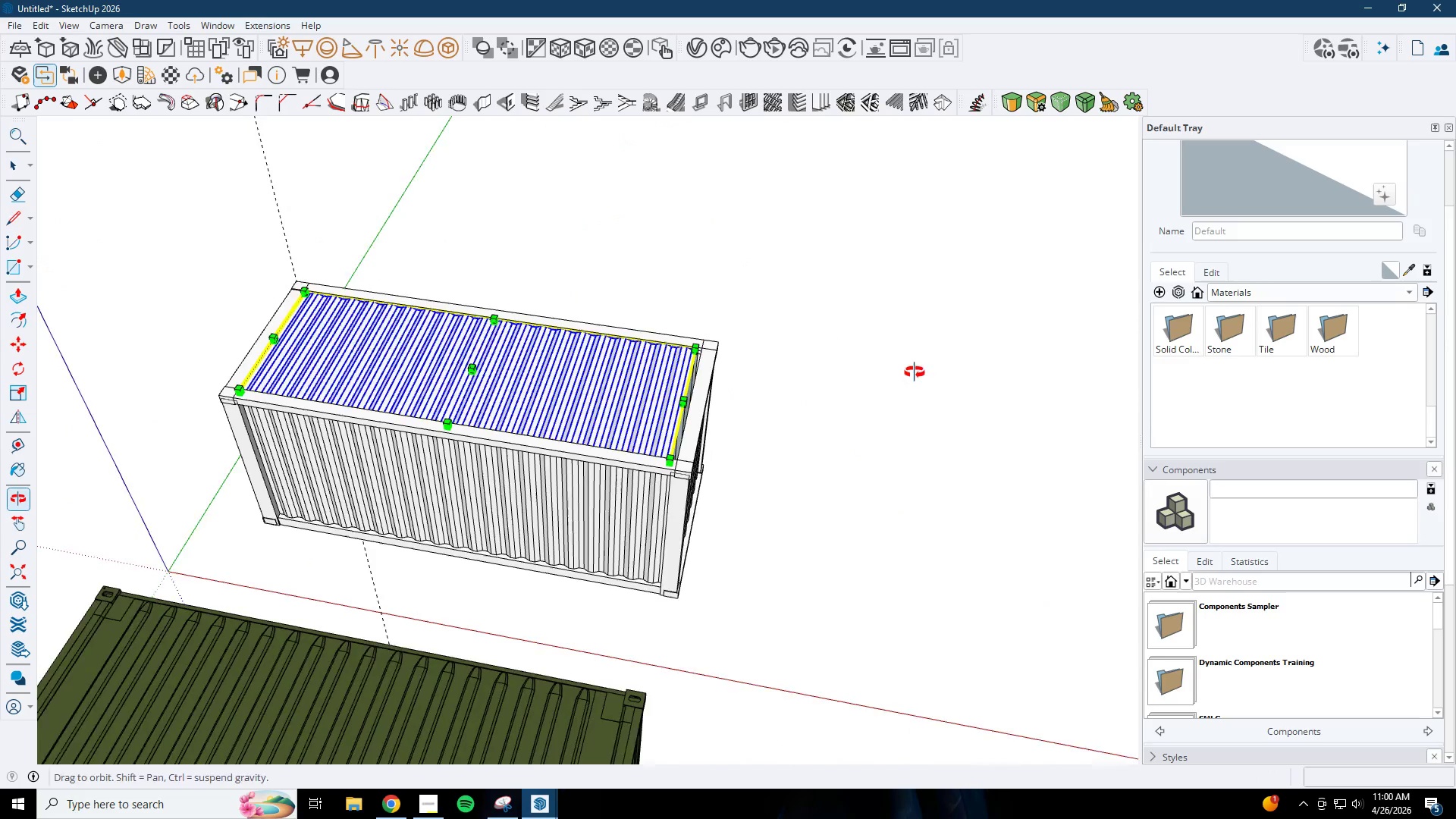 
key(Space)
 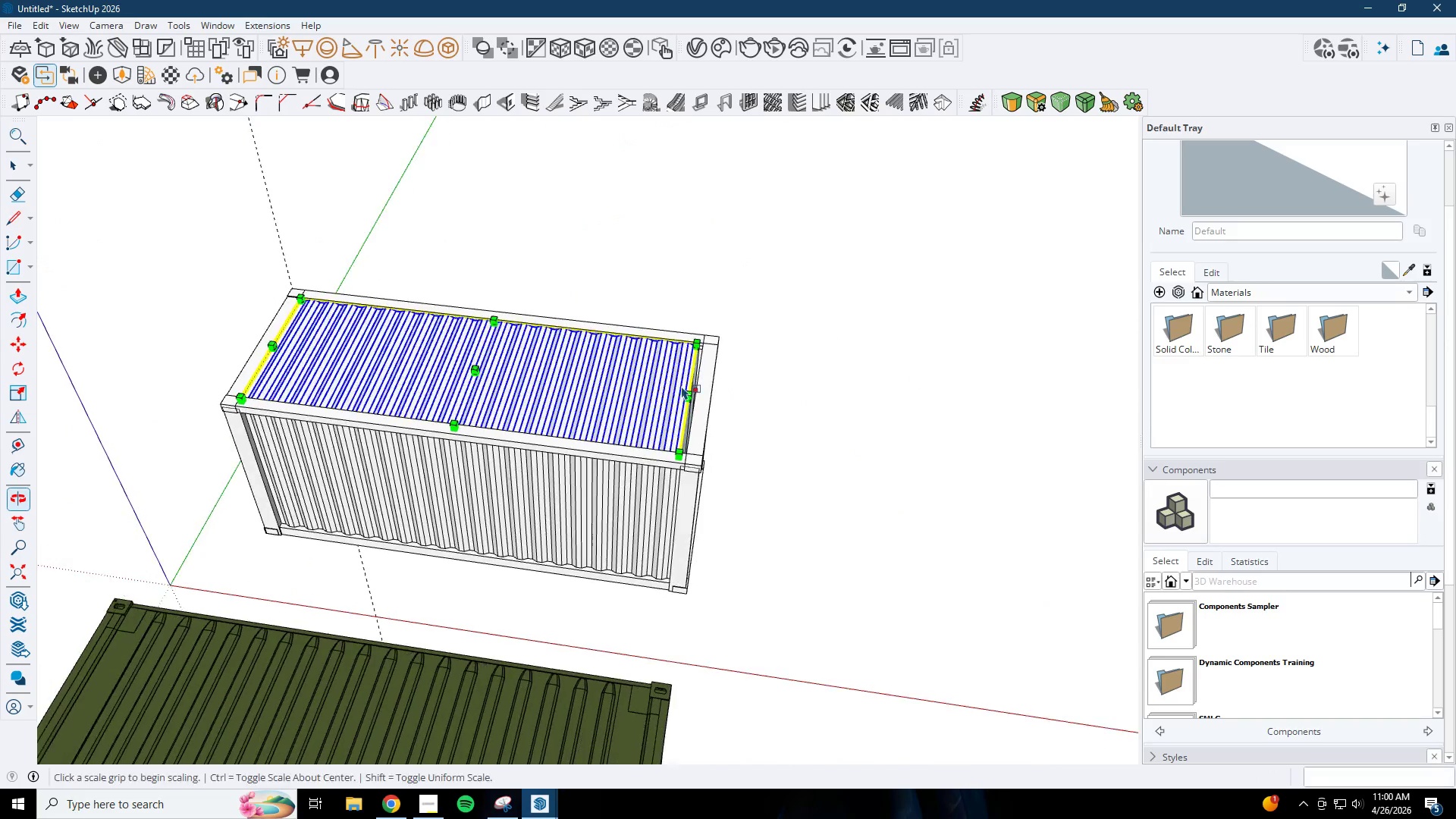 
key(Escape)
 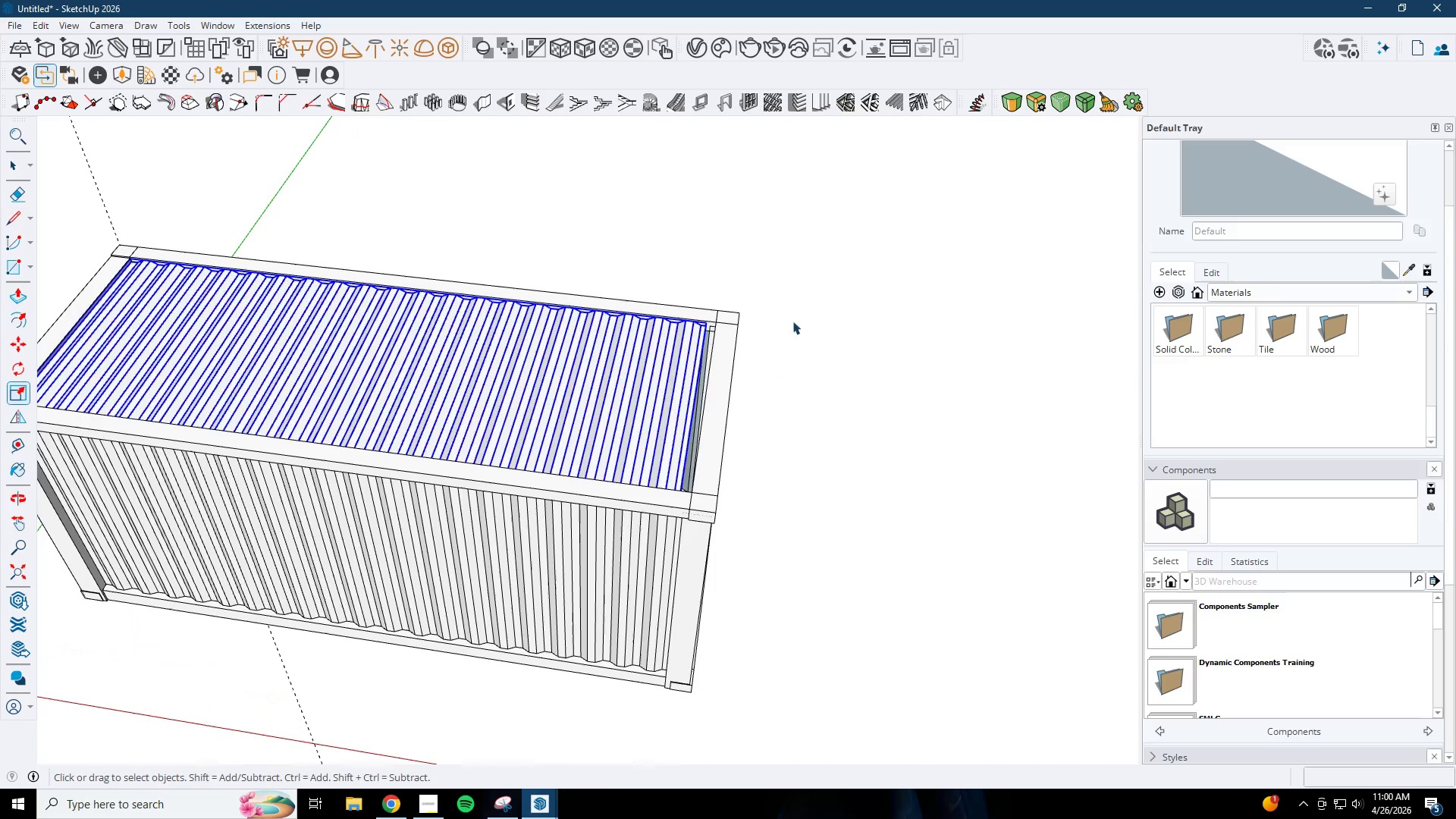 
left_click([817, 293])
 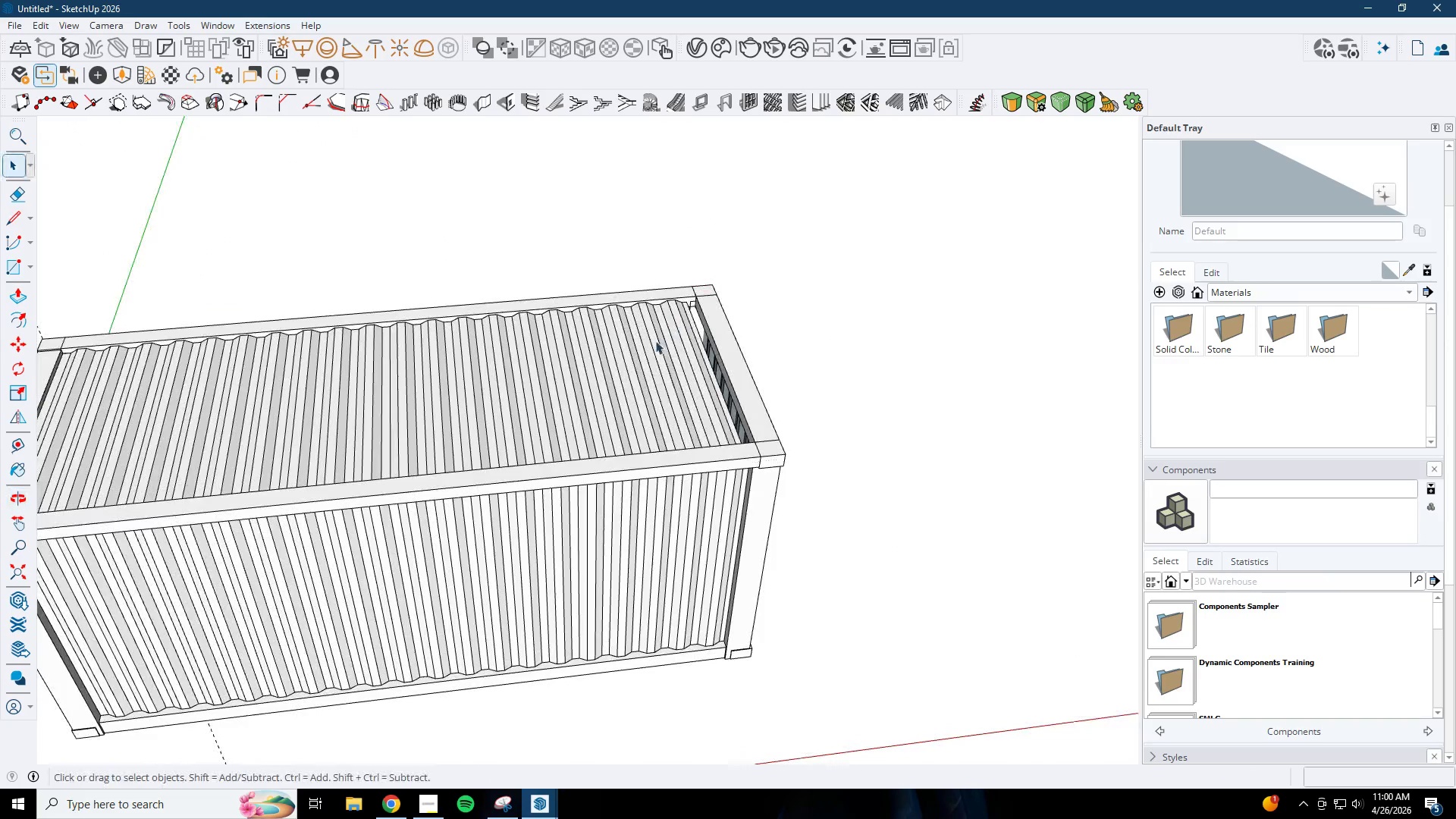 
scroll: coordinate [677, 386], scroll_direction: up, amount: 4.0
 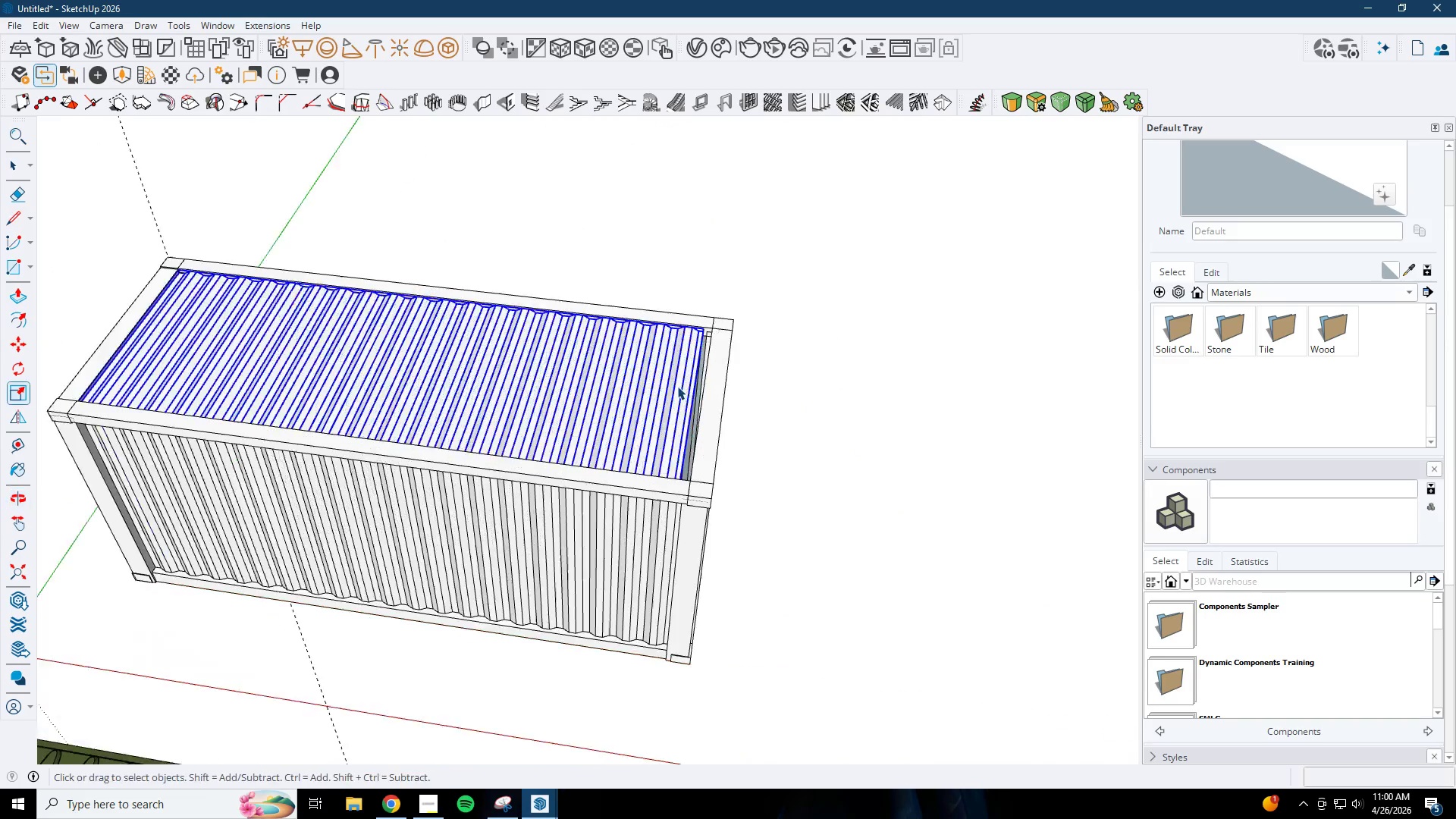 
double_click([655, 340])
 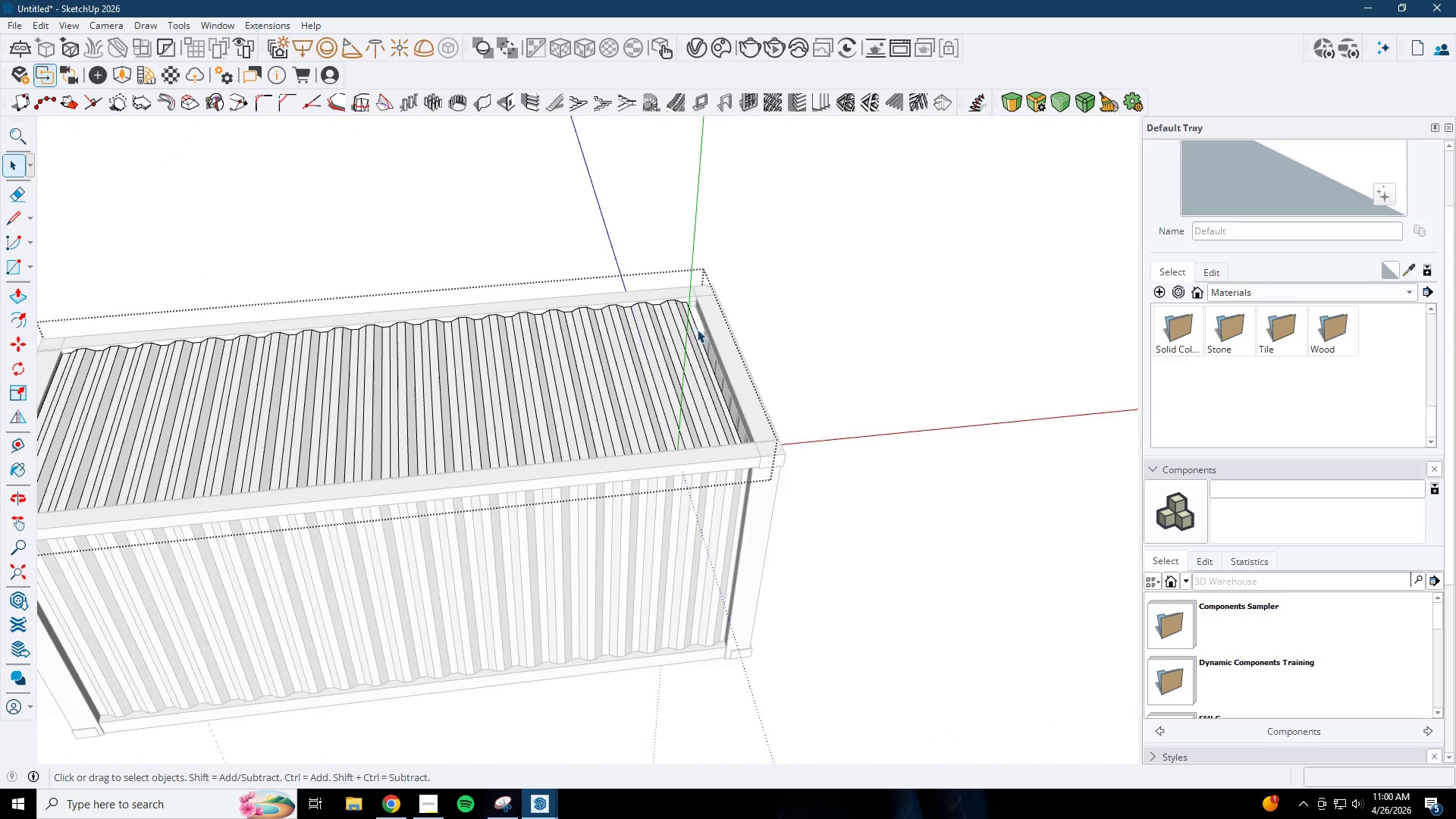 
scroll: coordinate [679, 326], scroll_direction: up, amount: 8.0
 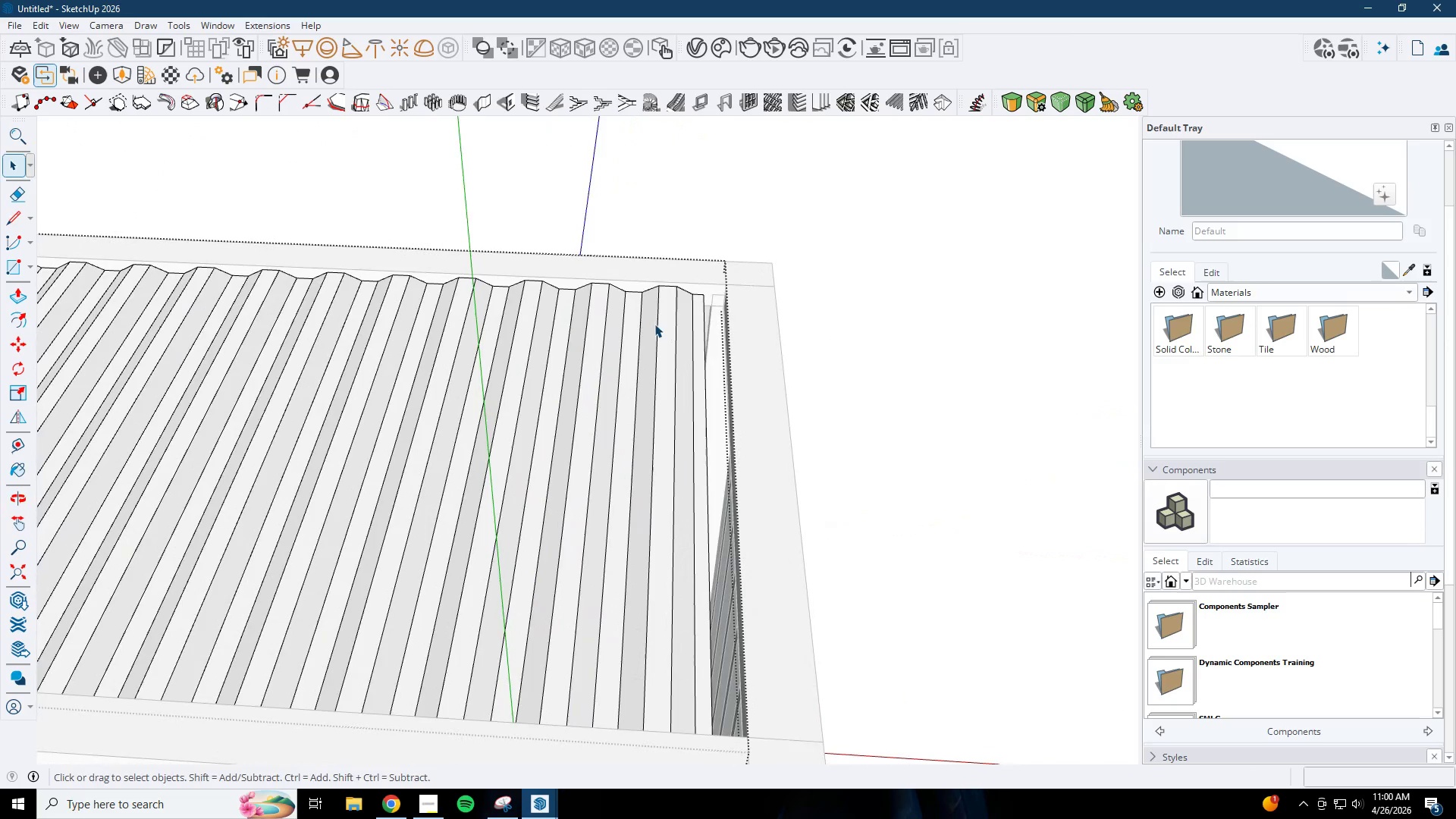 
left_click([651, 323])
 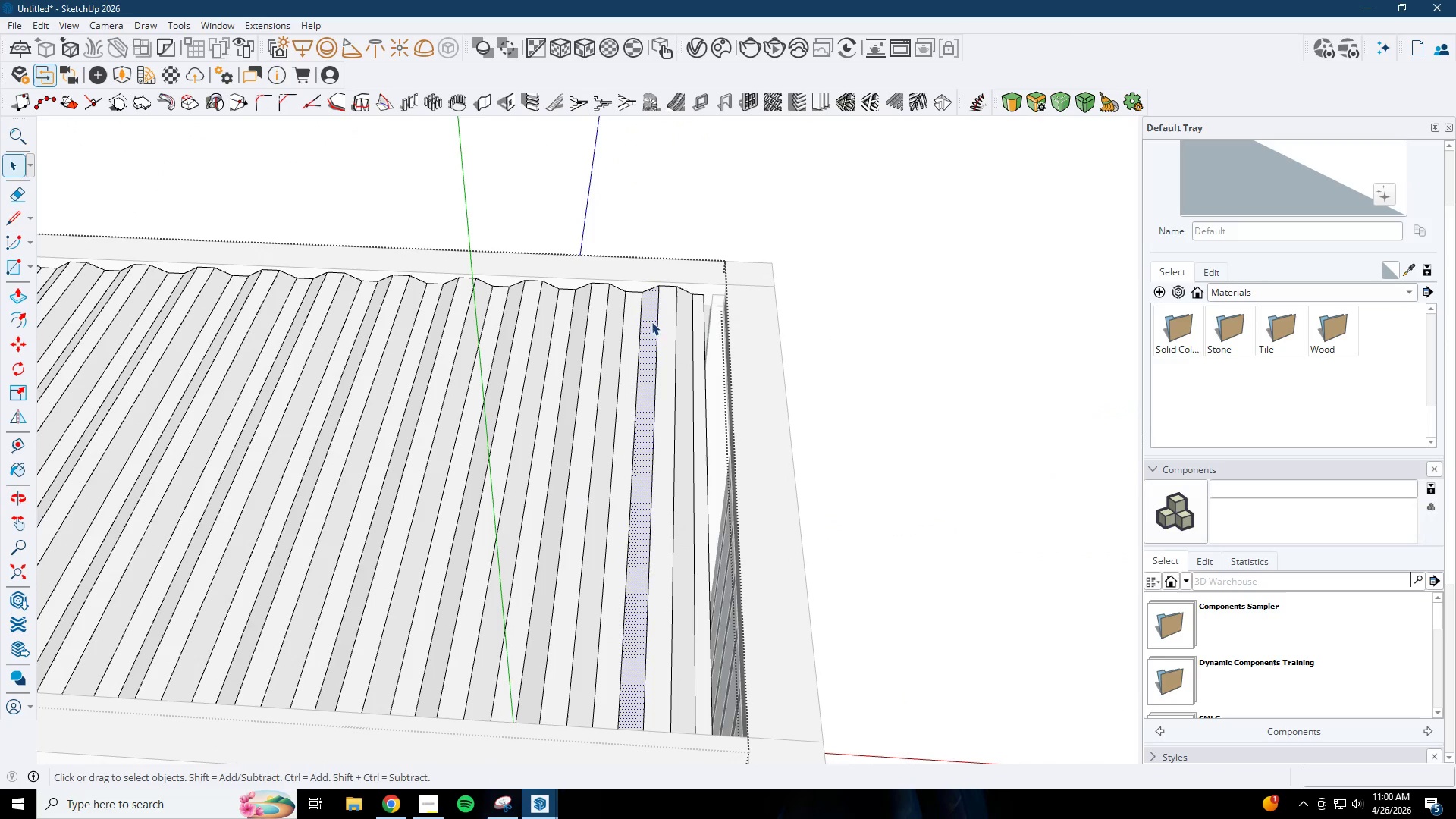 
hold_key(key=ControlLeft, duration=0.64)
left_click([663, 319])
 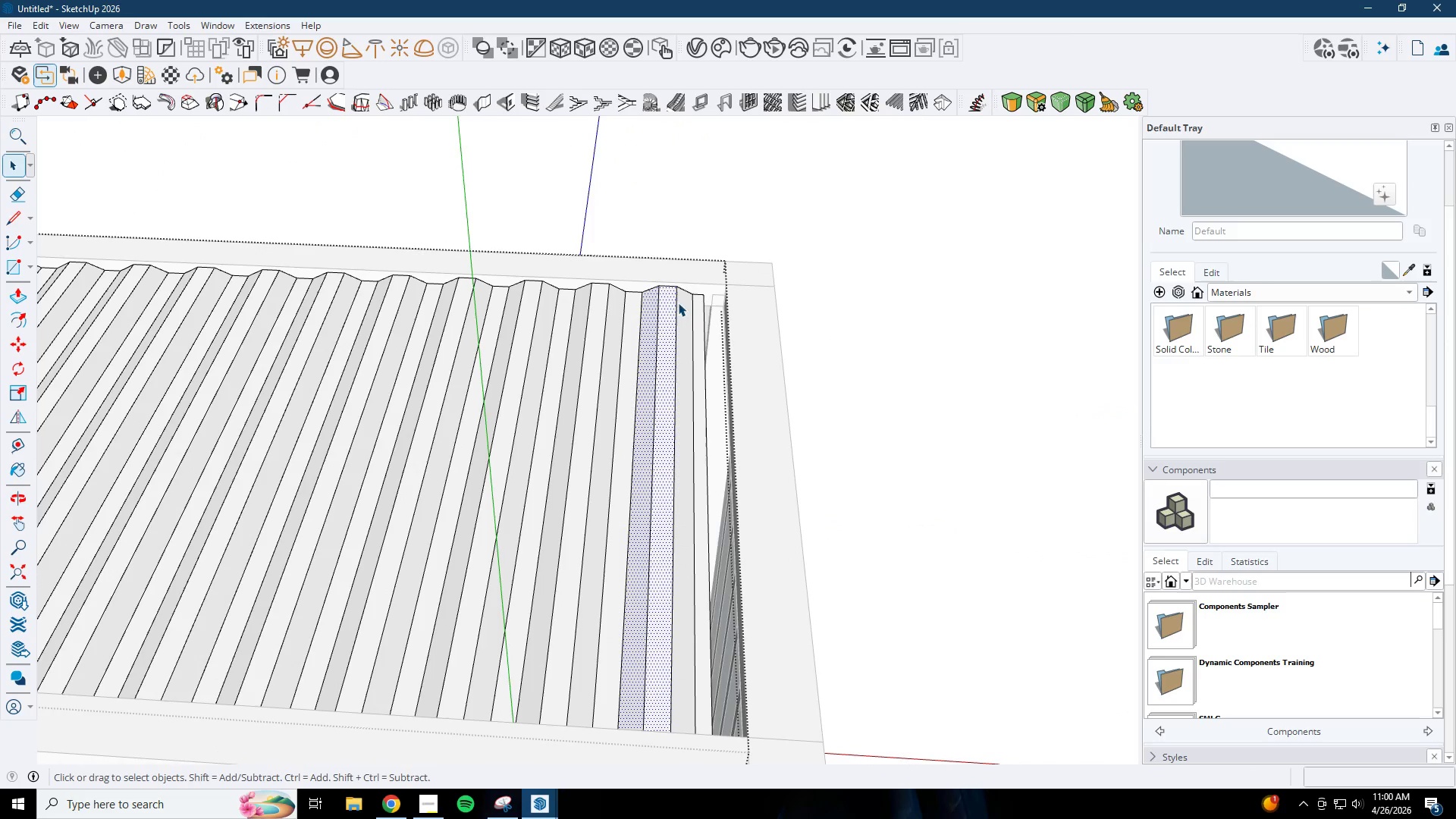 
key(M)
 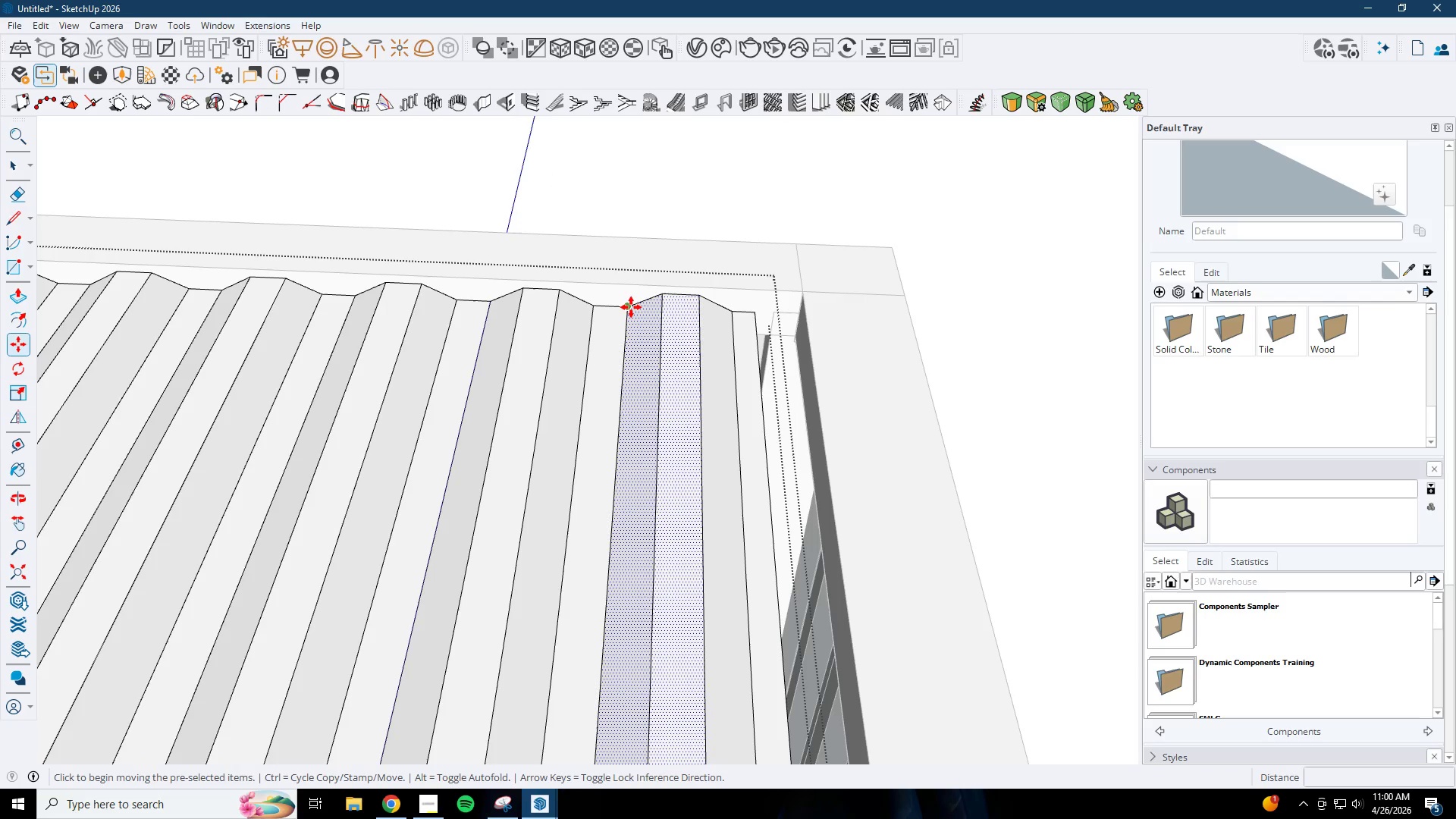 
scroll: coordinate [652, 292], scroll_direction: up, amount: 7.0
 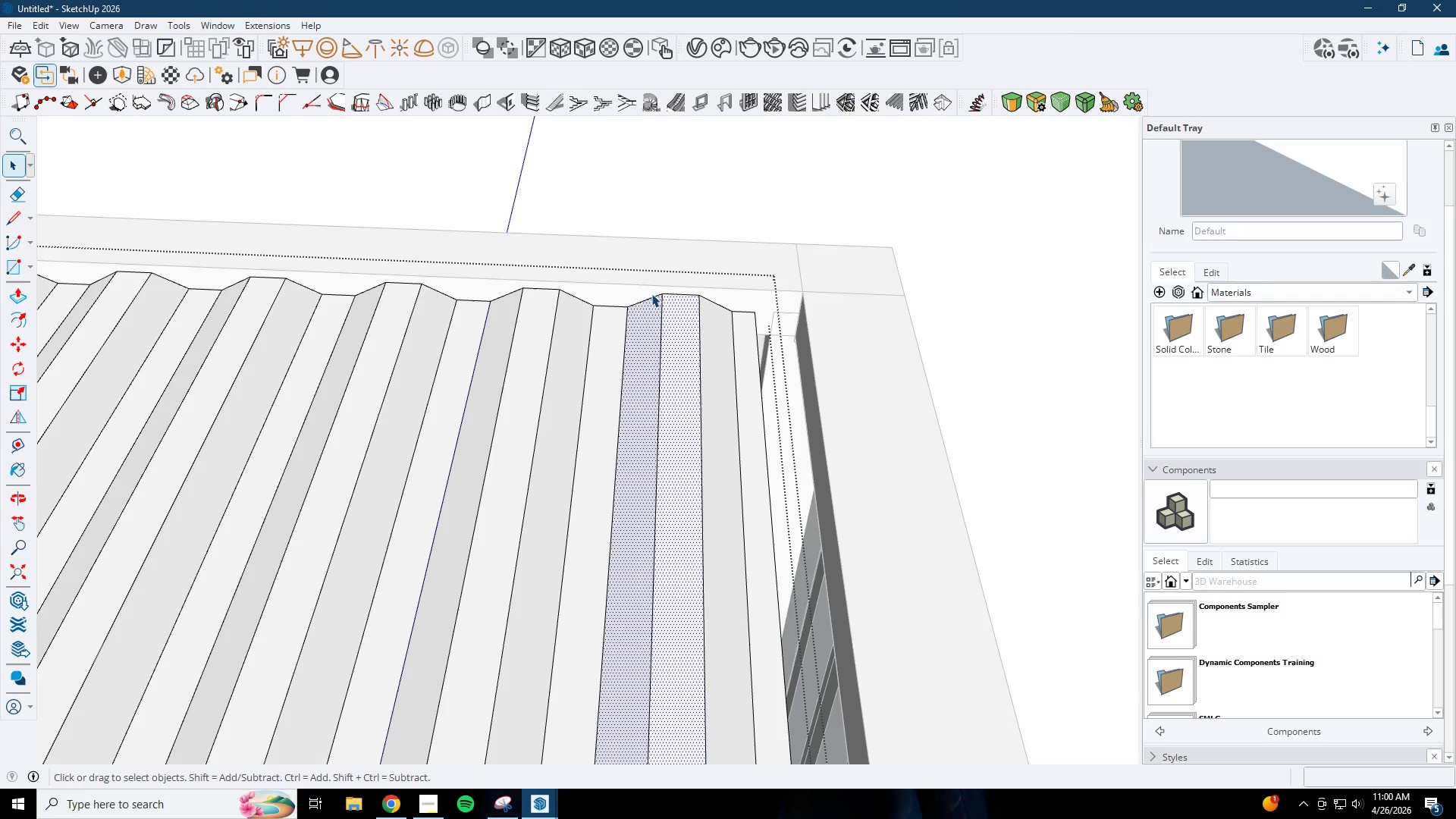 
left_click([631, 307])
 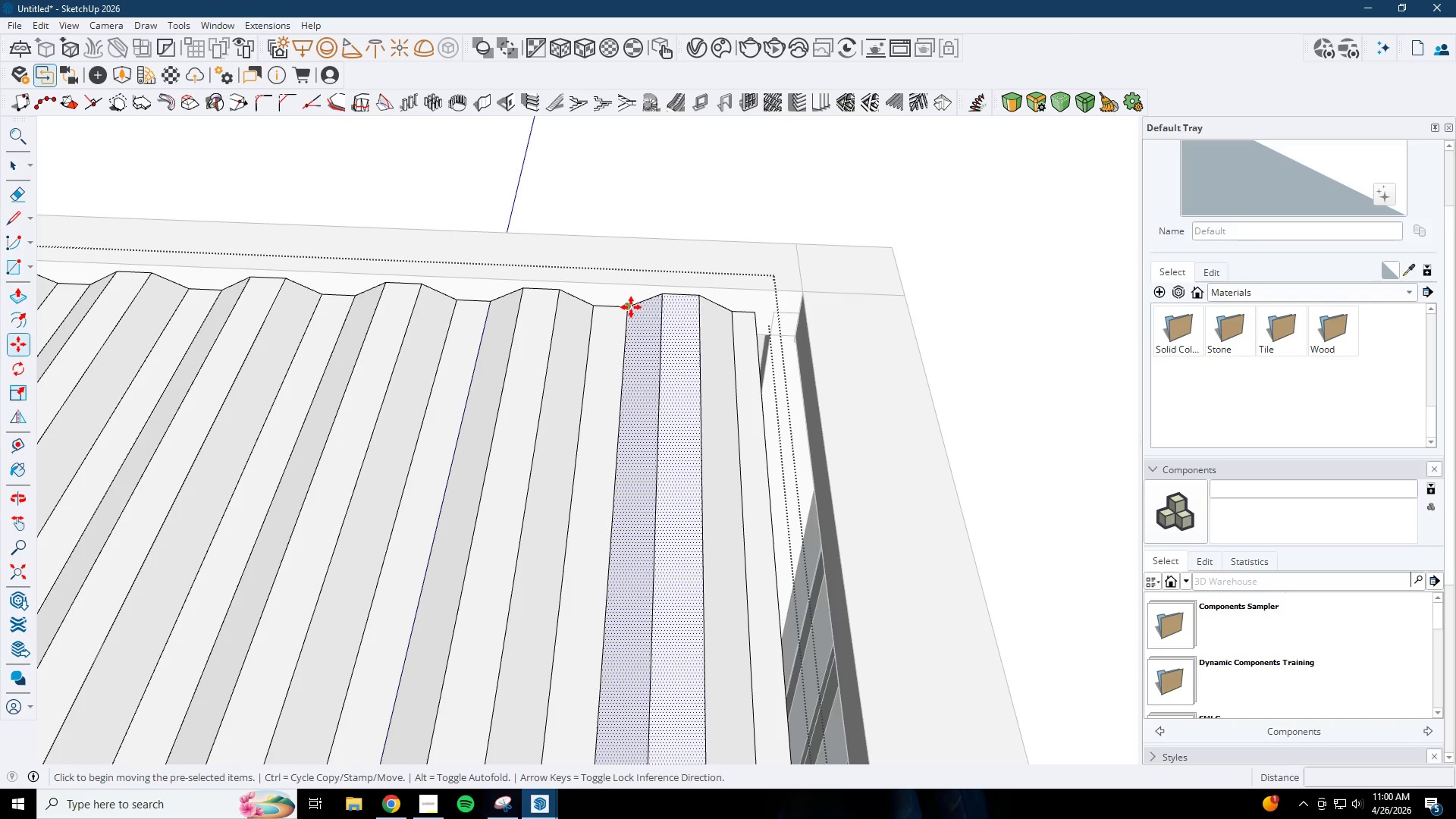 
key(Control+ControlLeft)
 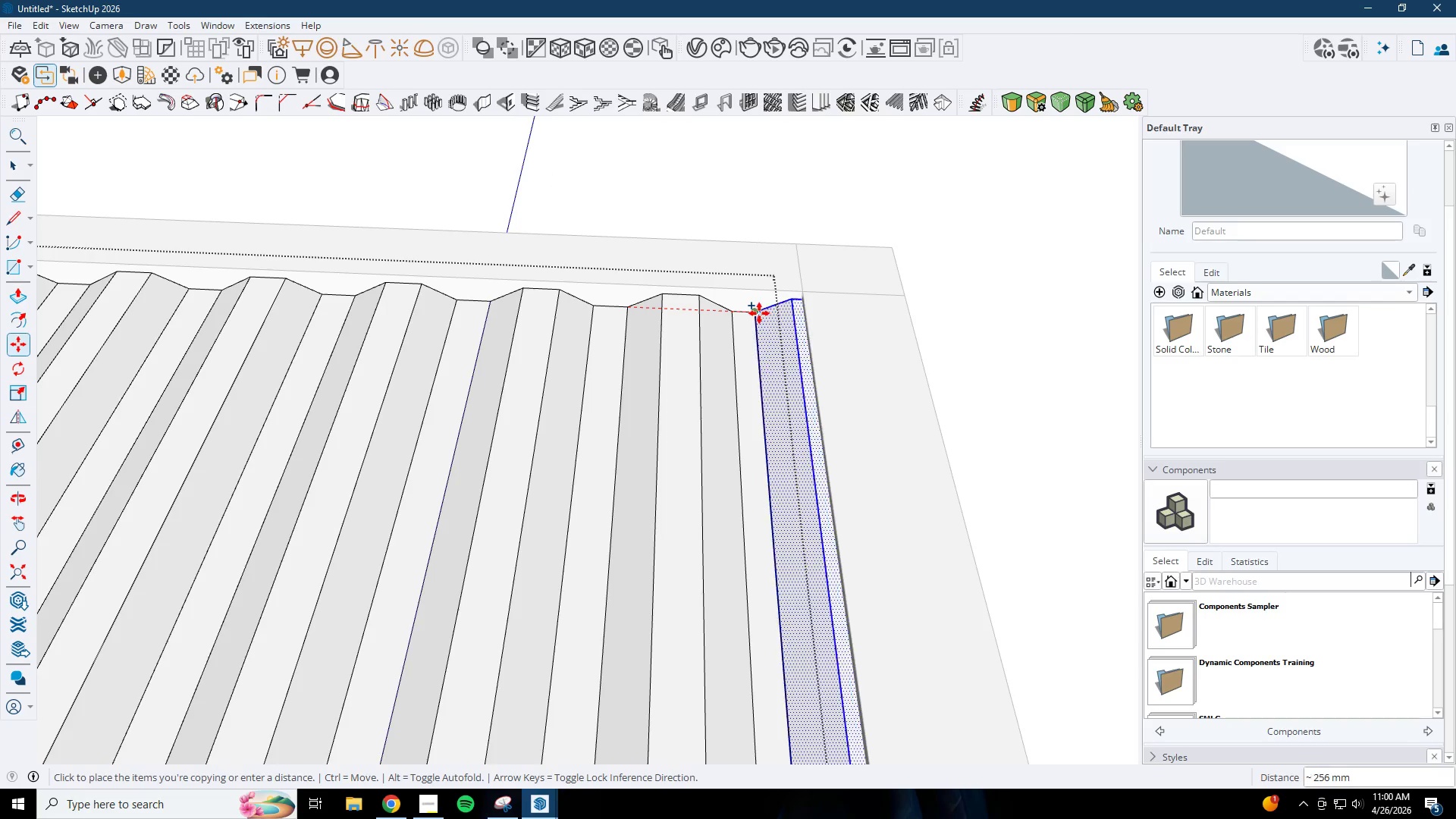 
left_click([758, 312])
 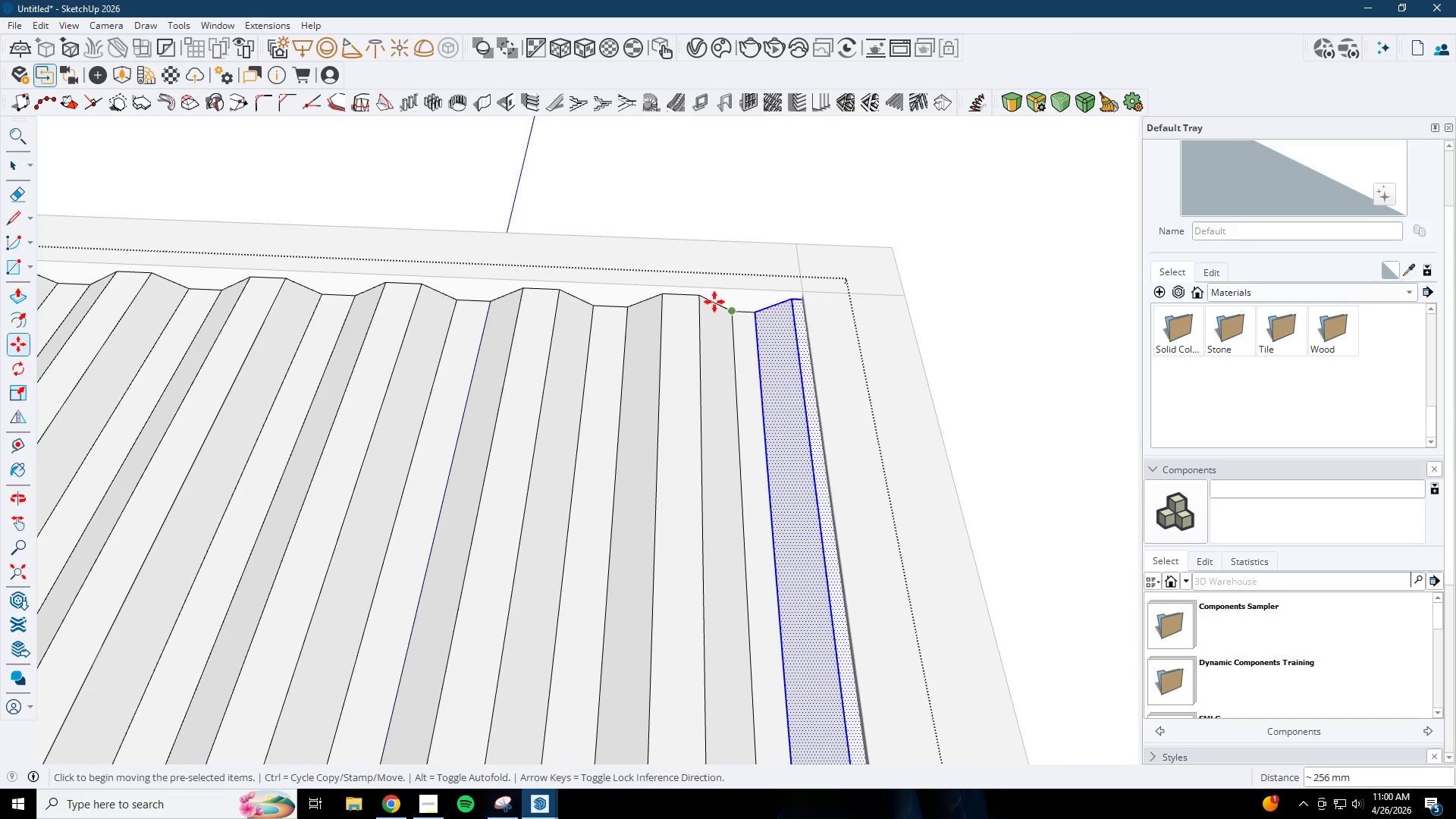 
key(Space)
 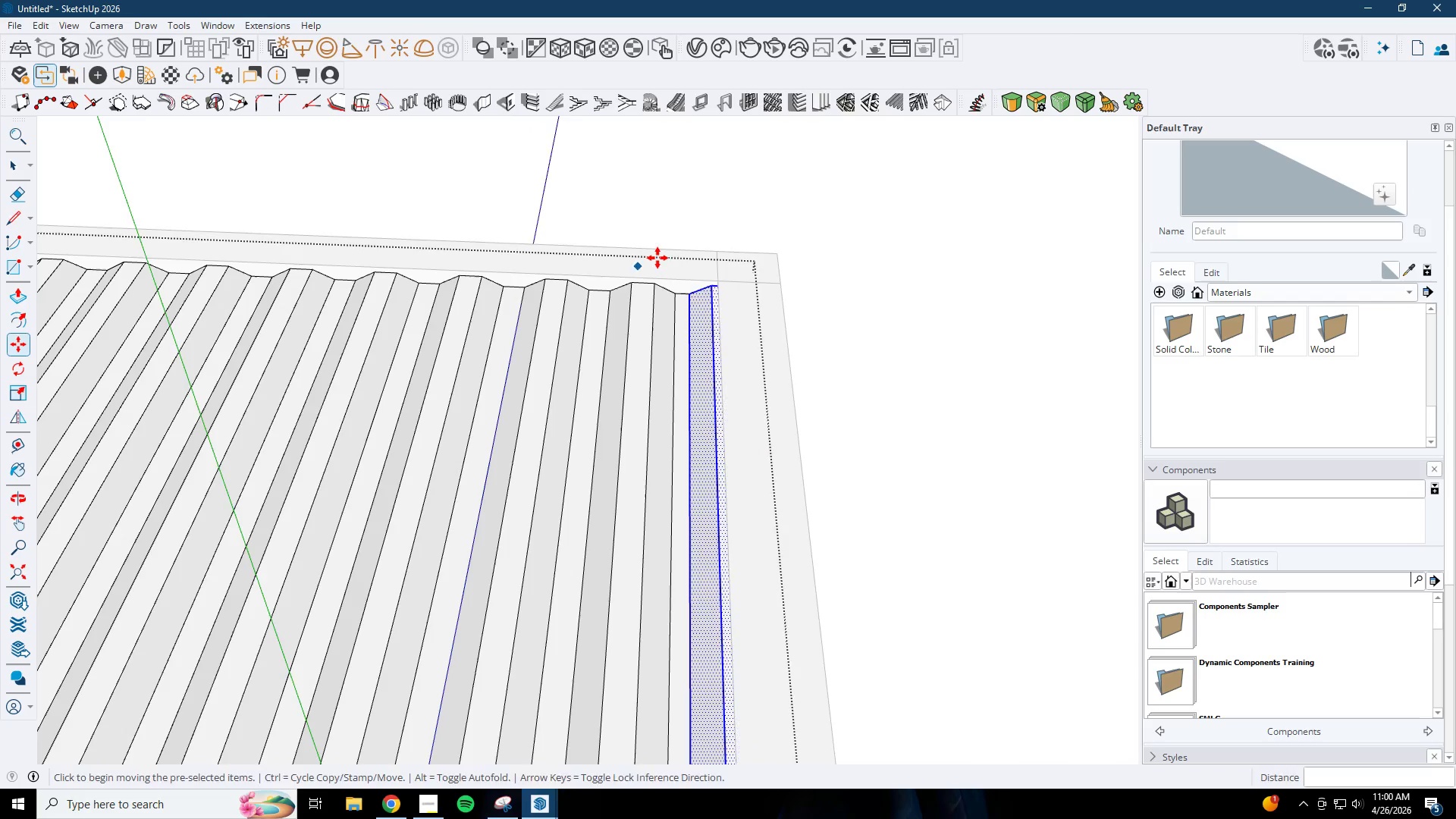 
key(Escape)
 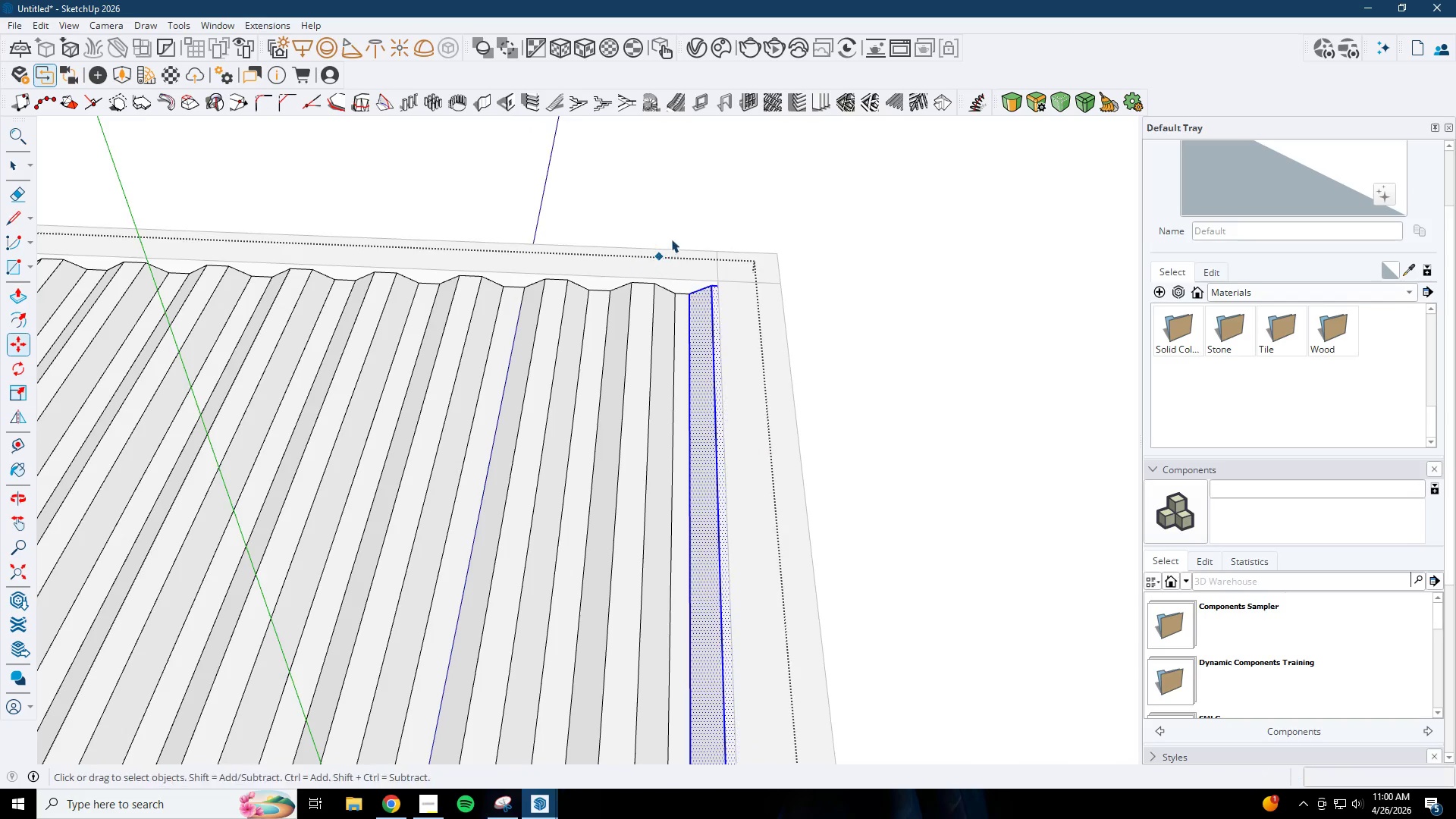 
left_click([680, 209])
 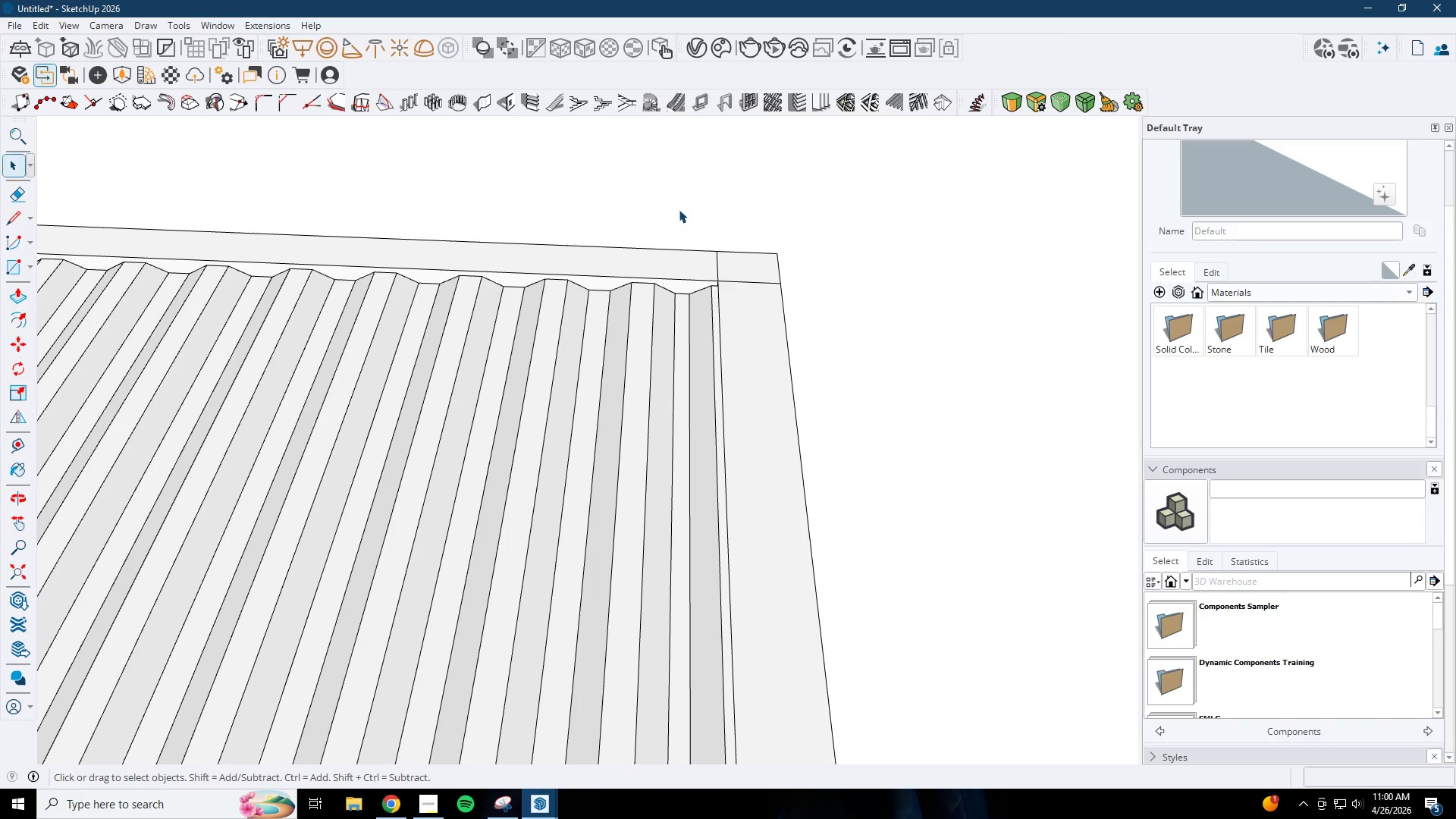 
scroll: coordinate [691, 266], scroll_direction: down, amount: 18.0
 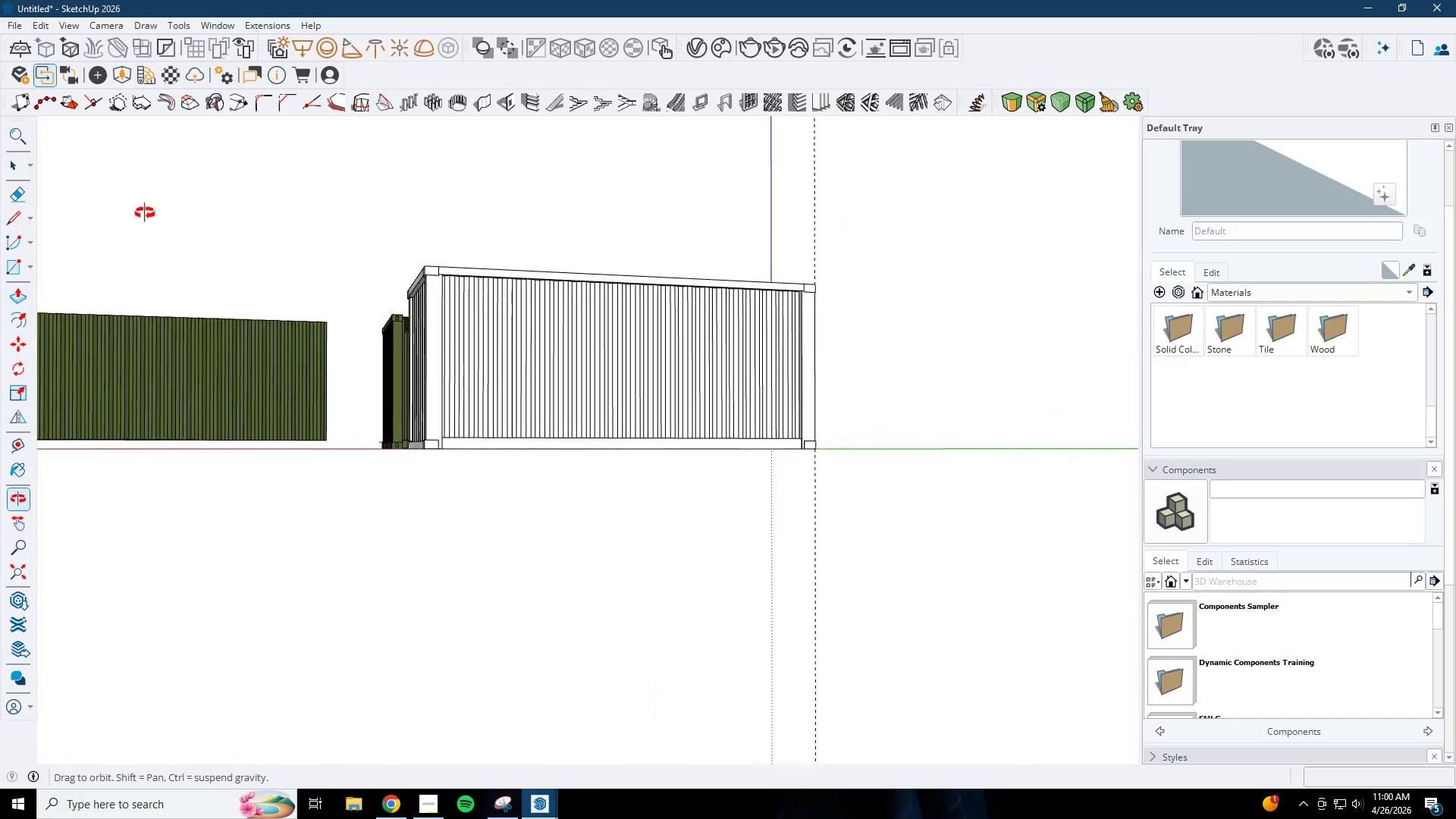 
wait(7.72)
 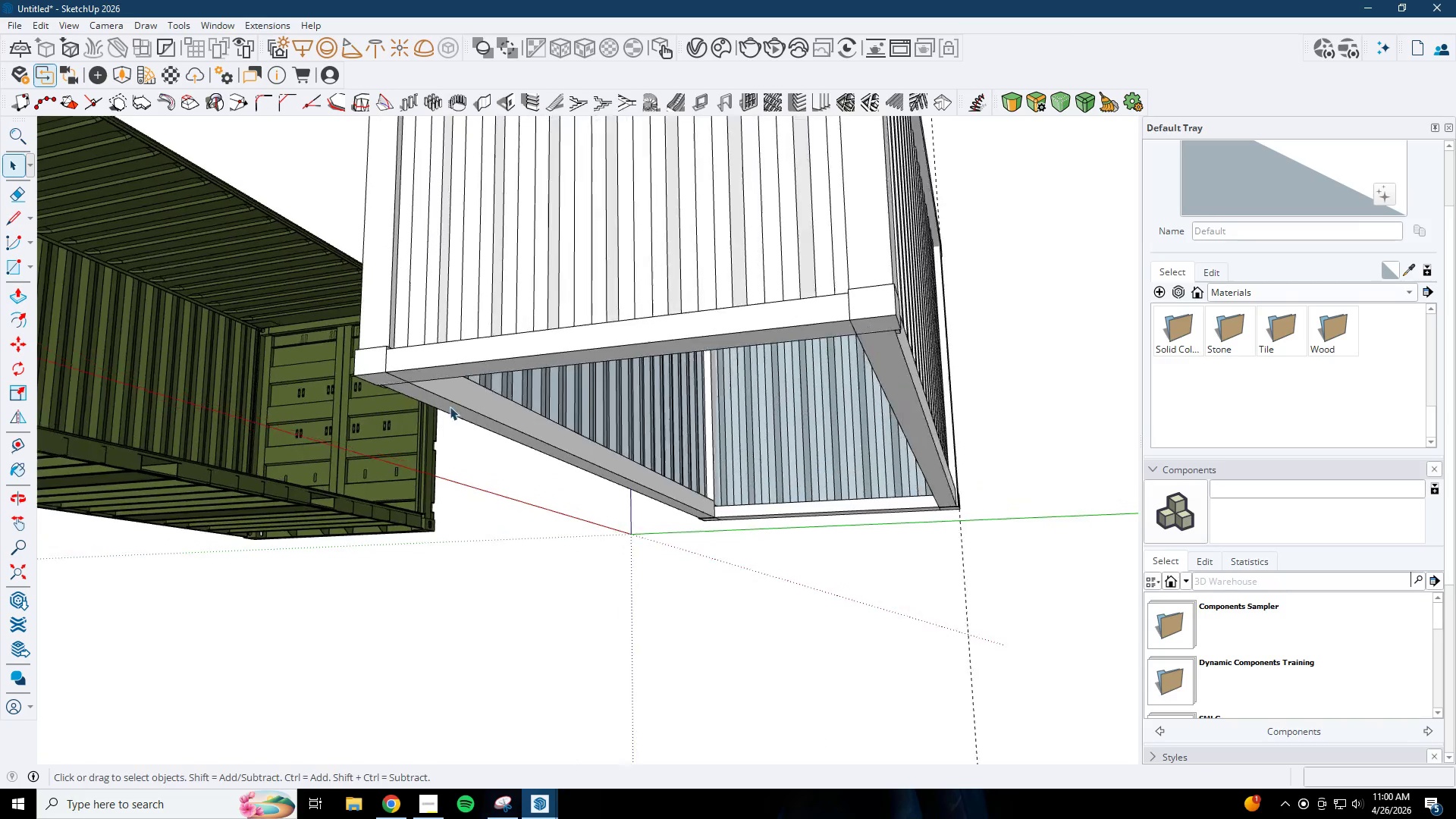 
key(R)
 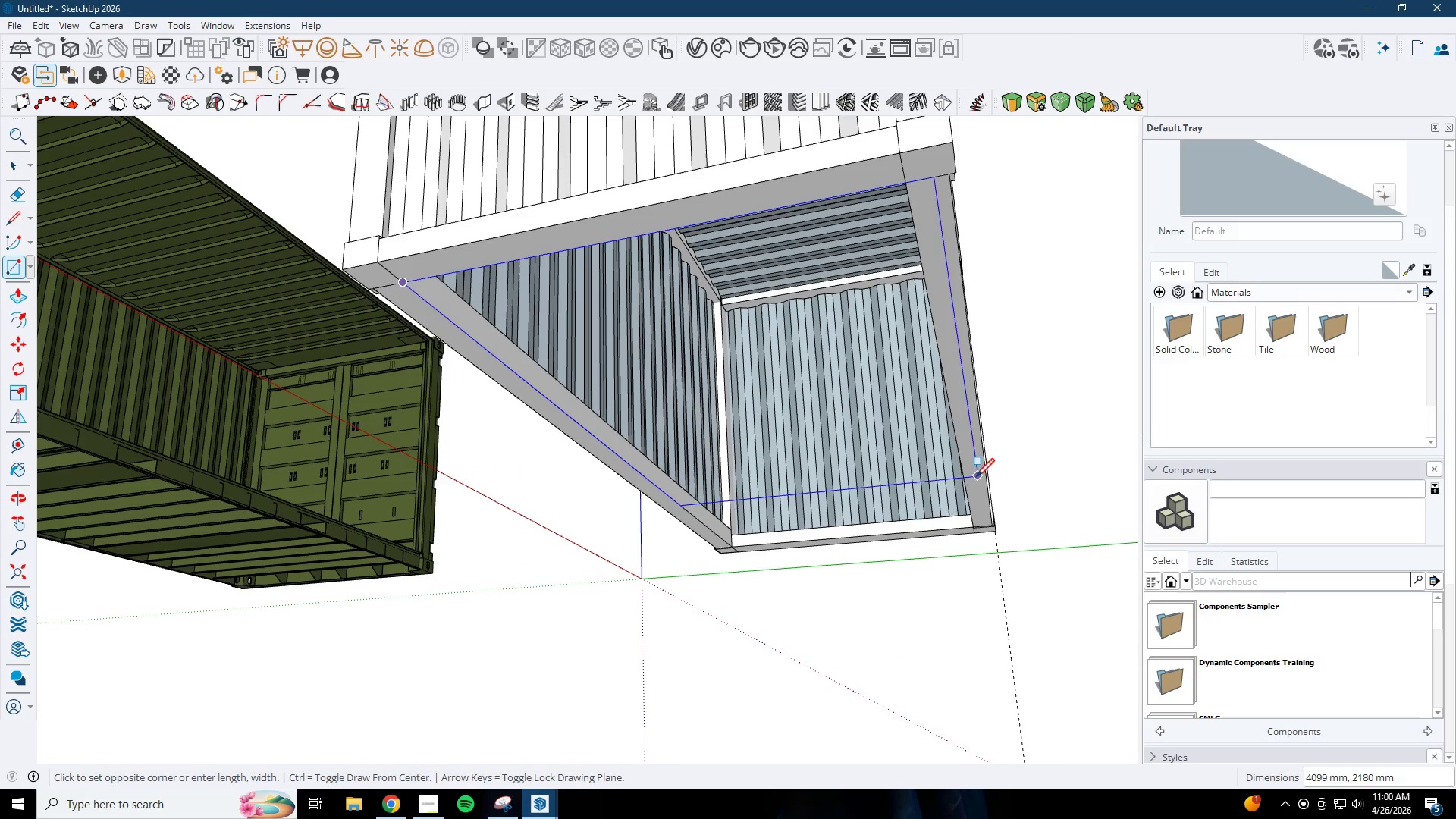 
scroll: coordinate [450, 406], scroll_direction: up, amount: 10.0
 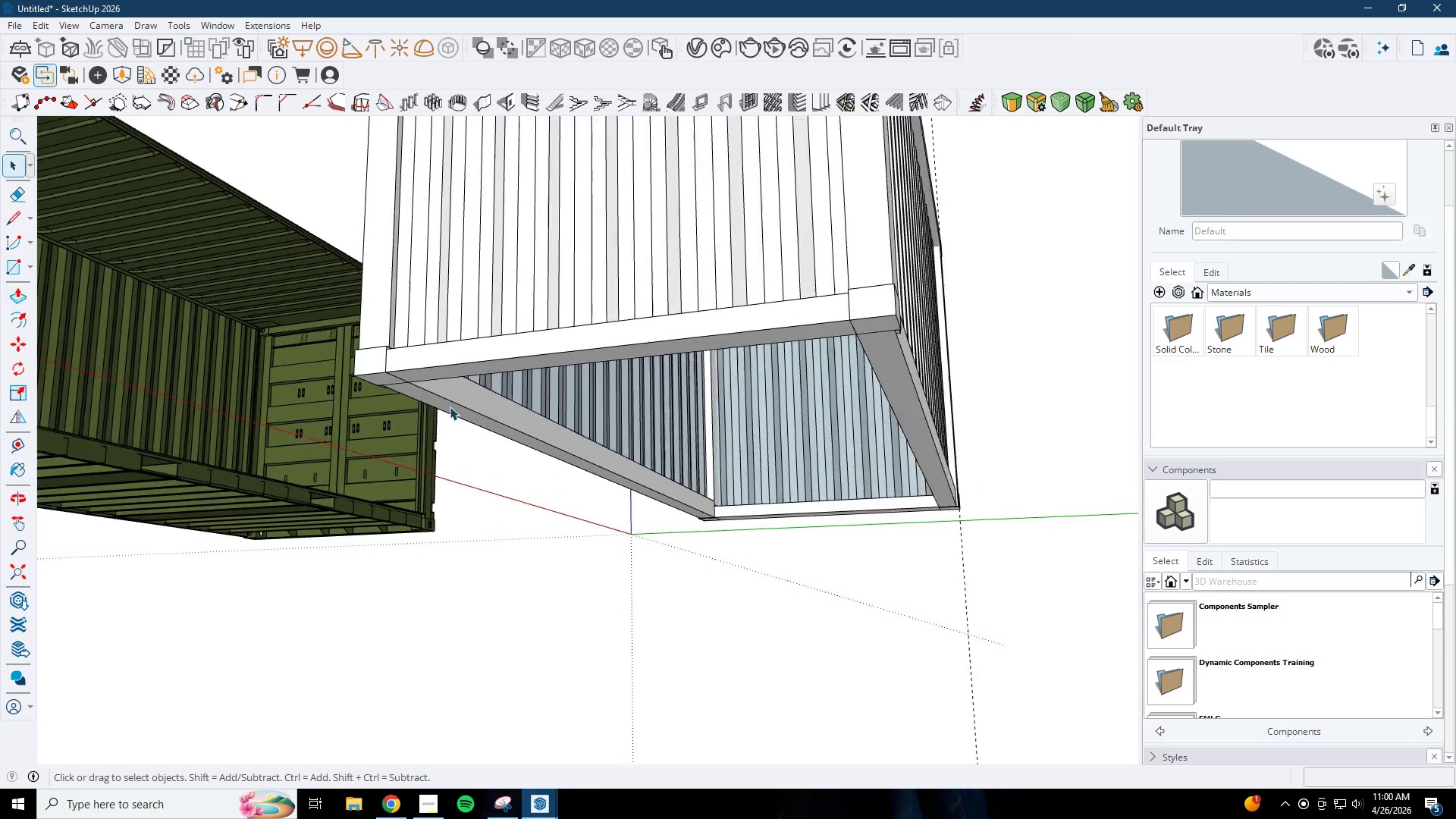 
left_click([967, 526])
 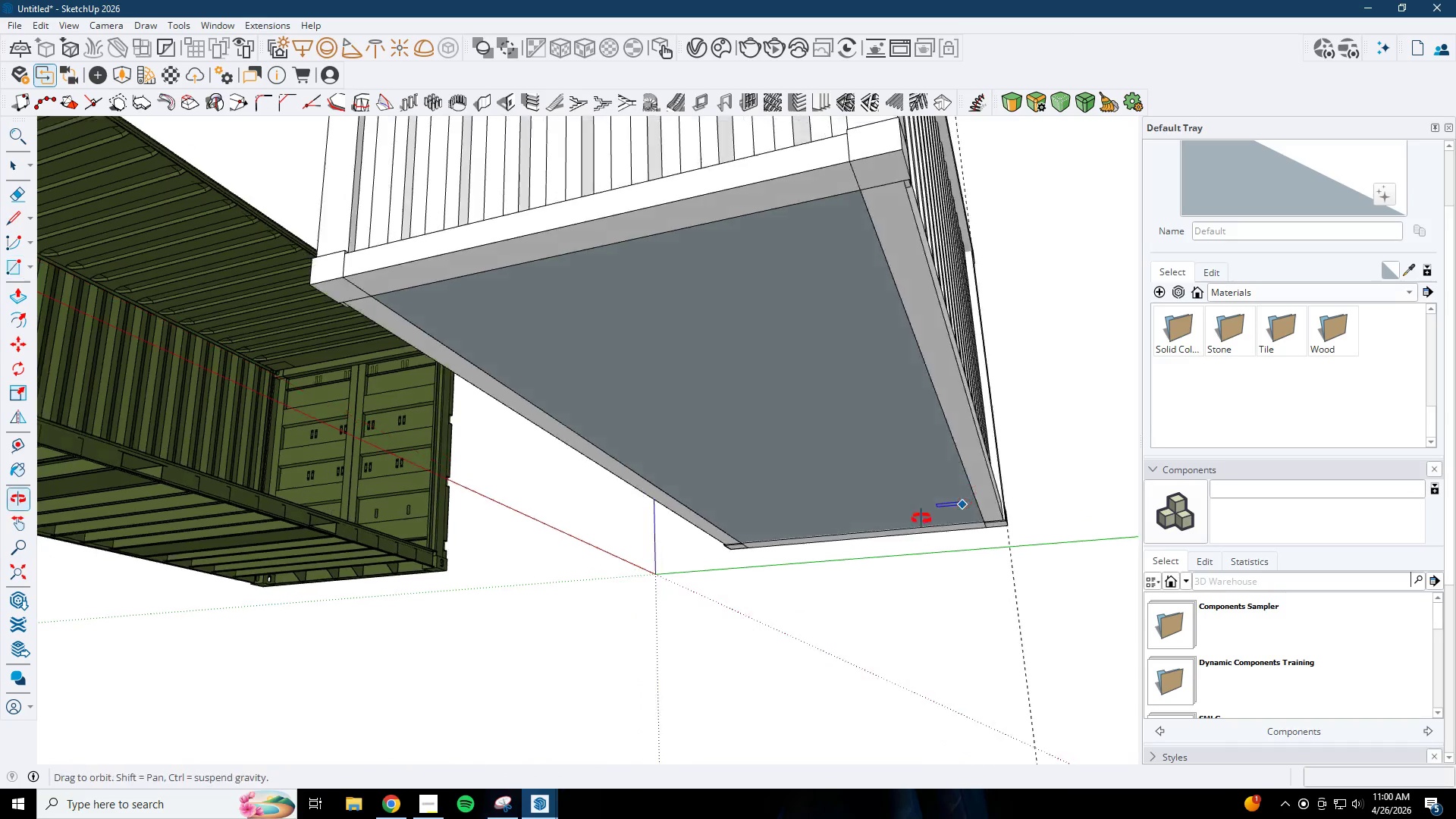 
key(P)
 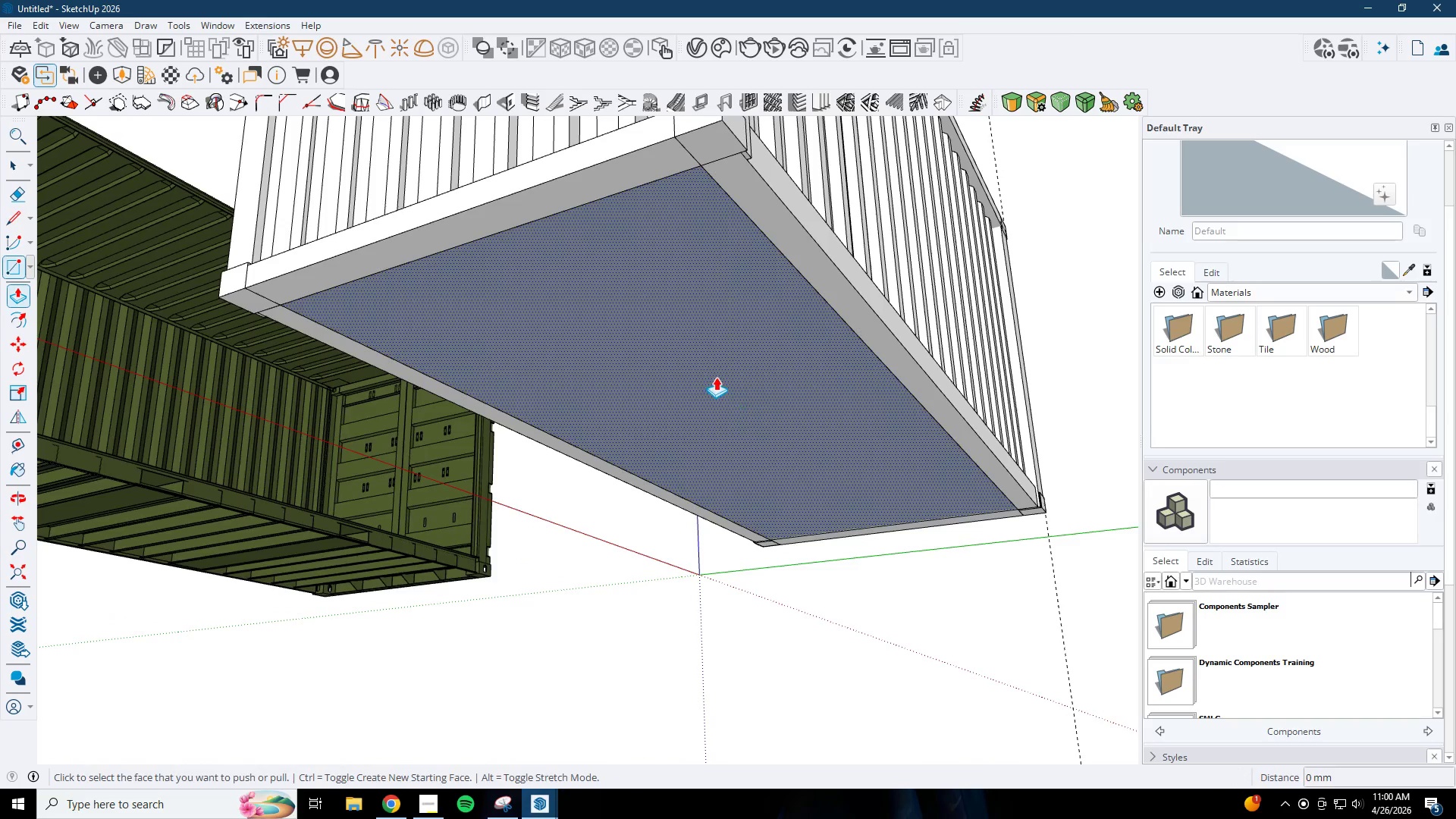 
left_click([716, 377])
 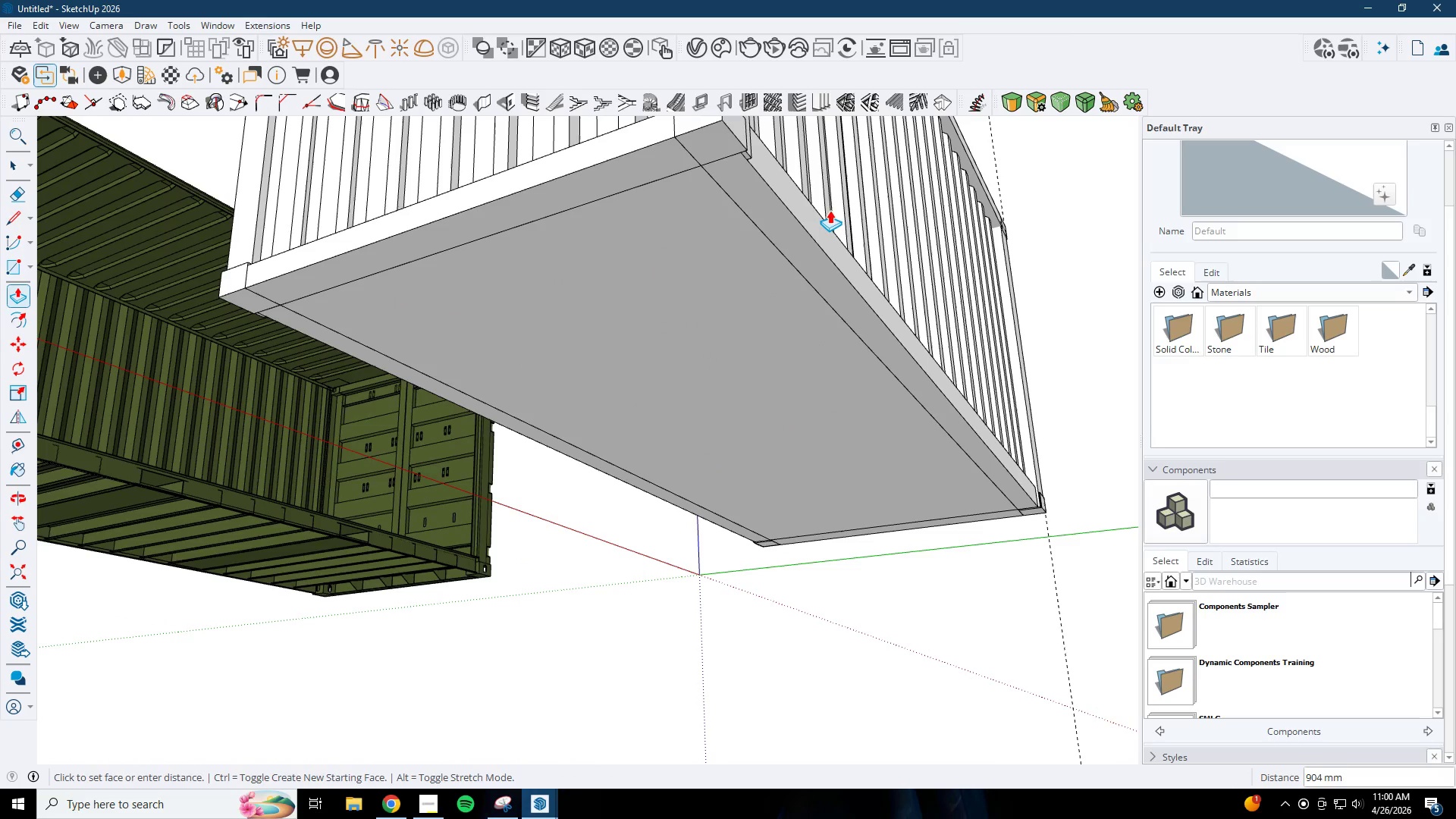 
left_click([819, 210])
 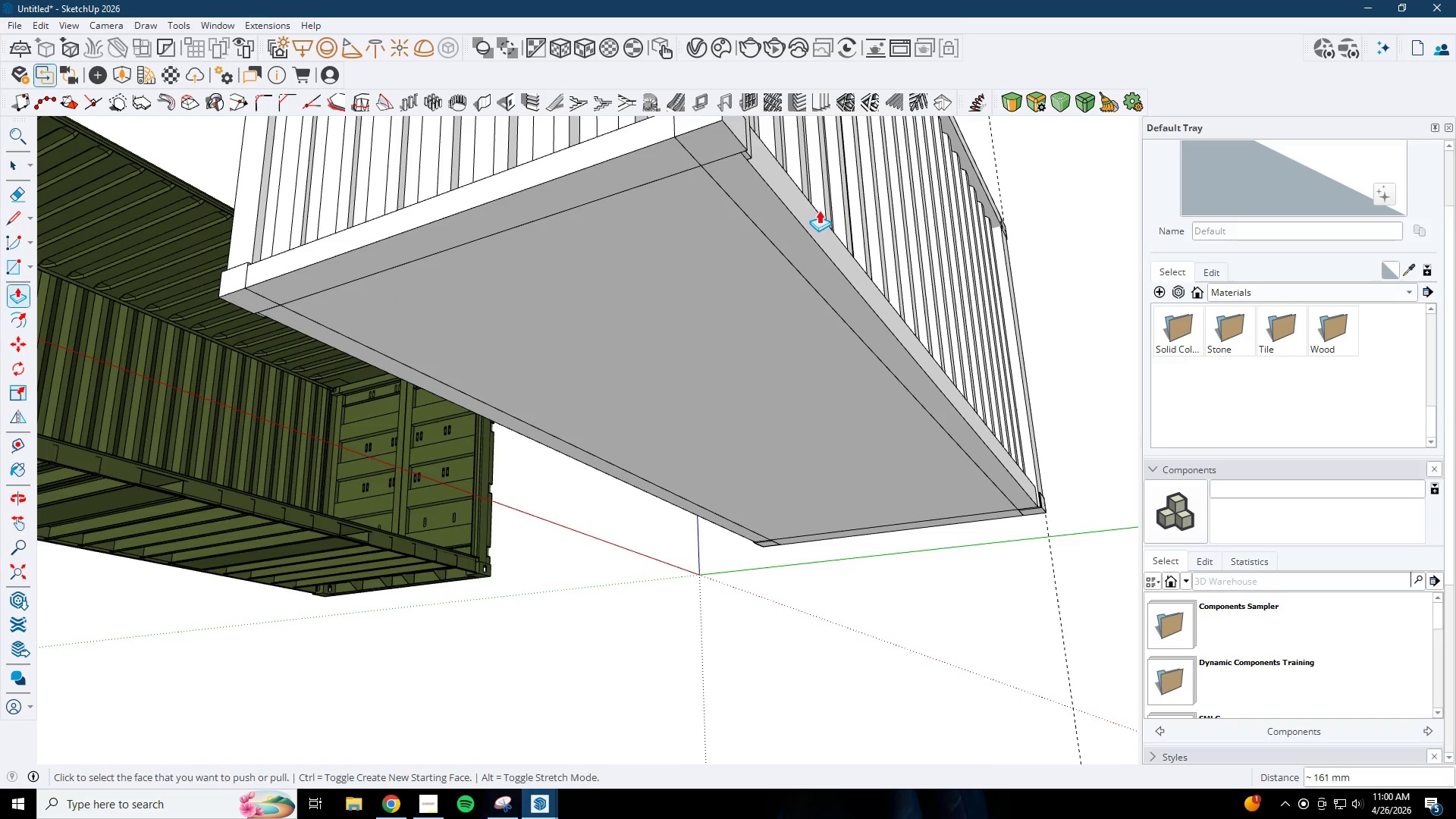 
key(Space)
 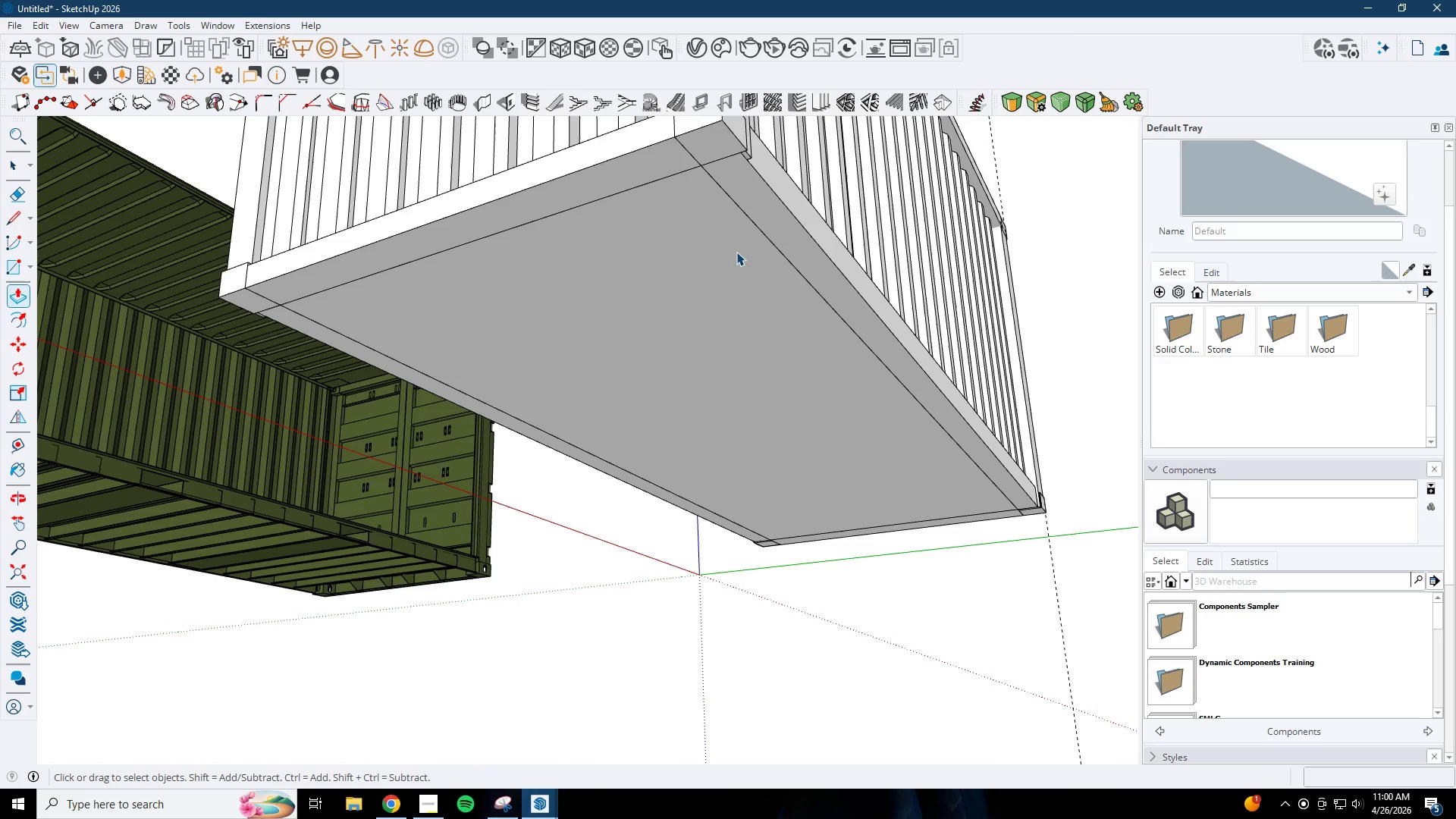 
double_click([736, 252])
 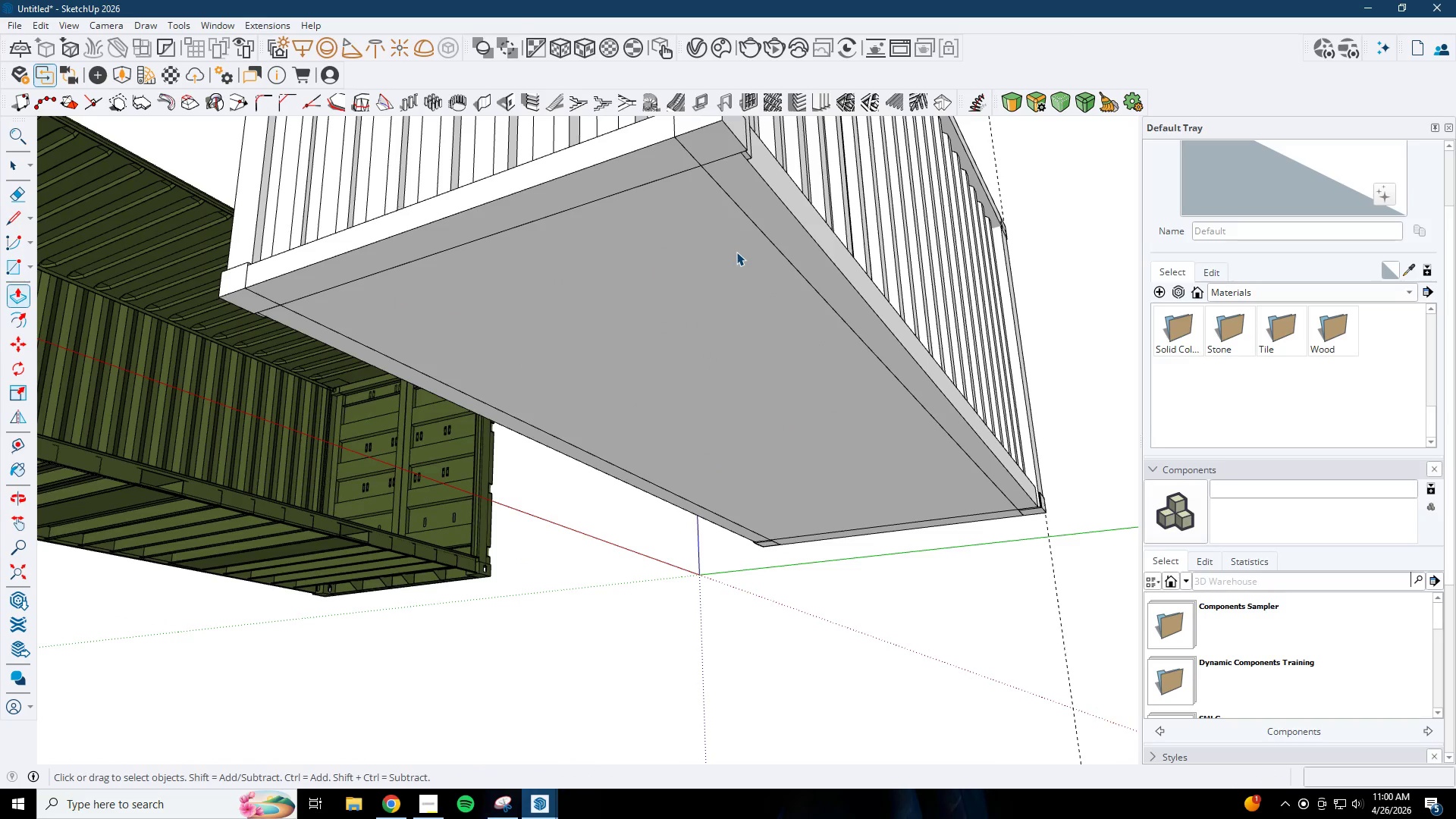 
triple_click([736, 252])
 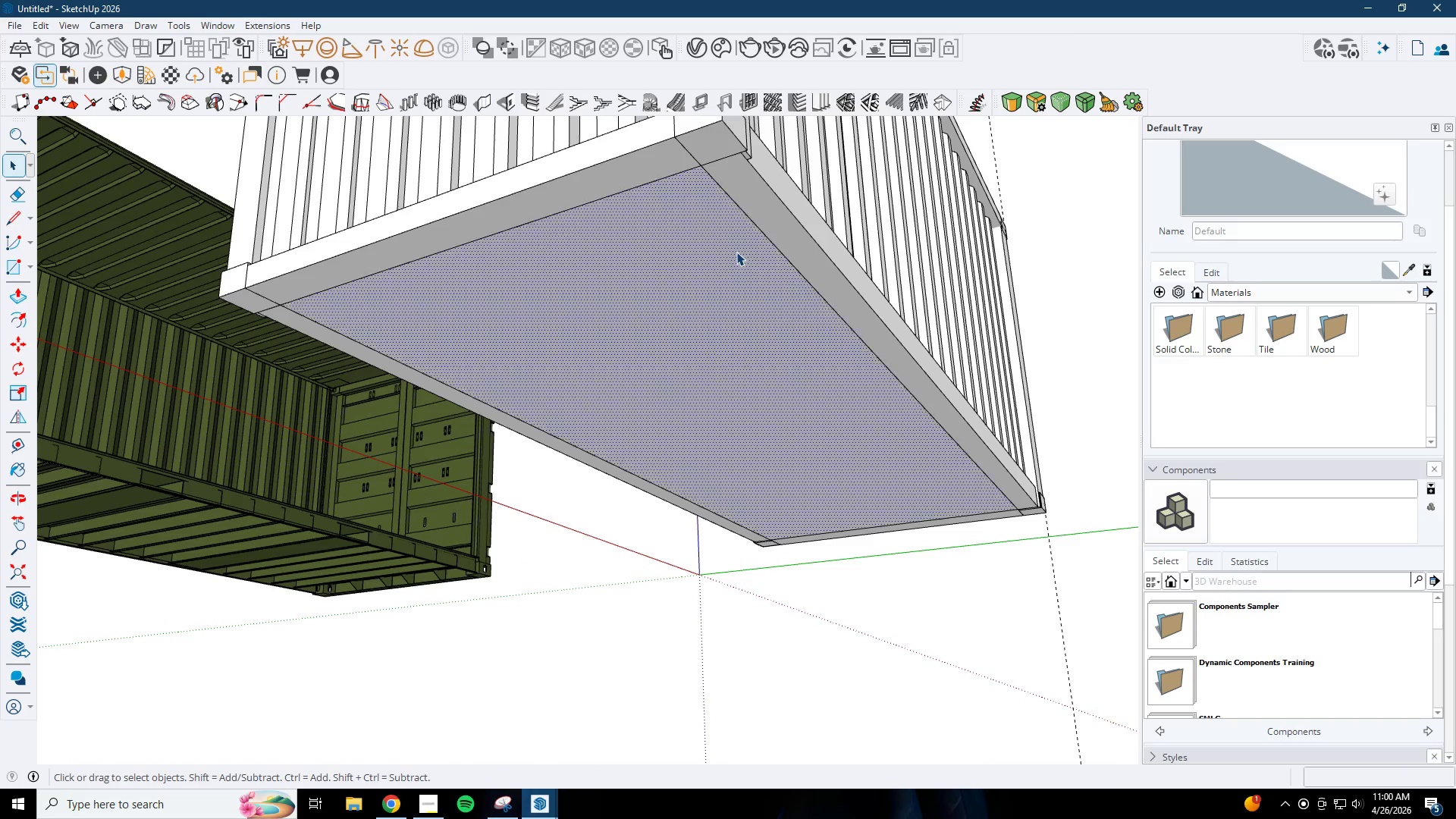 
triple_click([736, 252])
 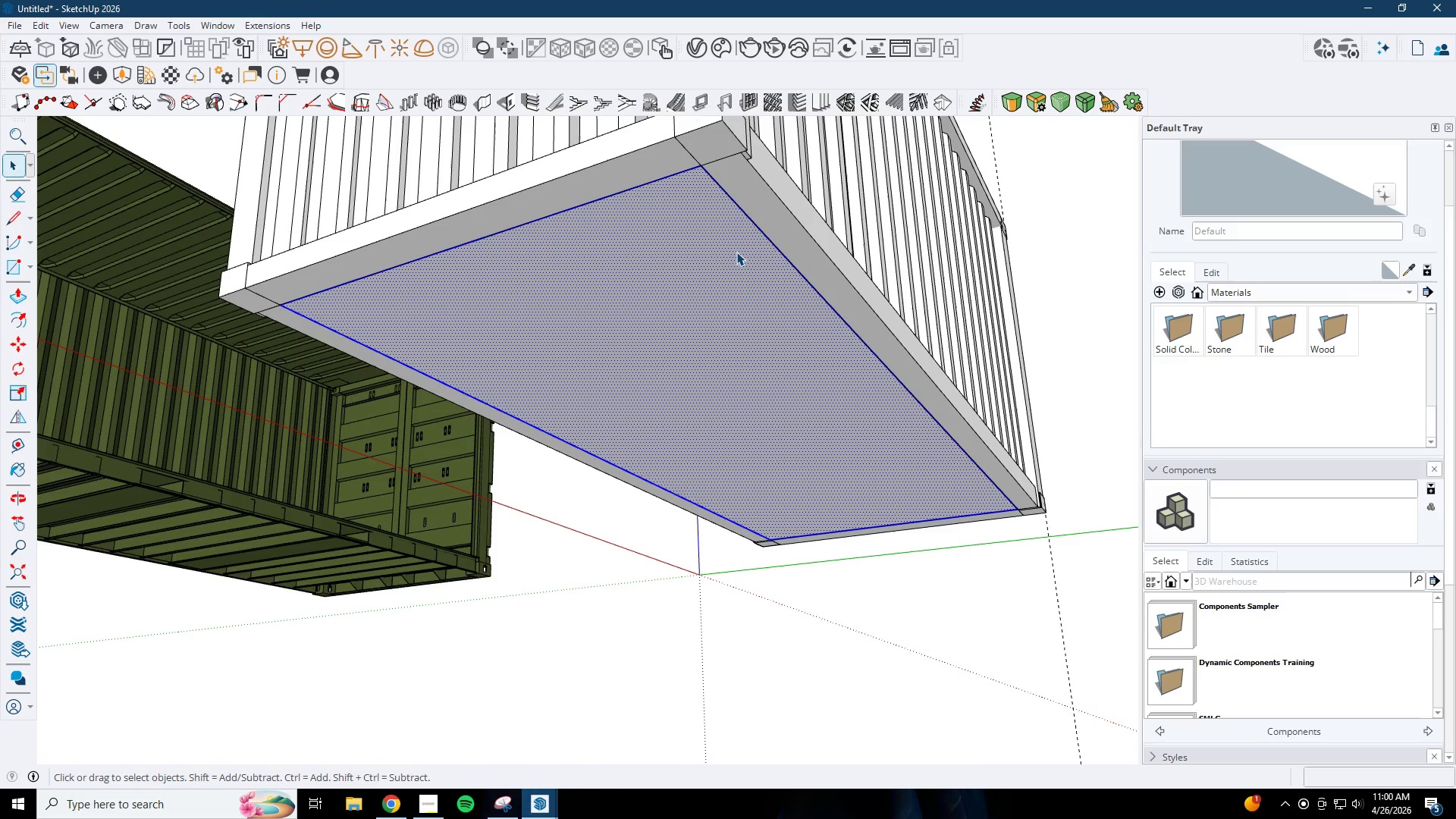 
triple_click([736, 252])
 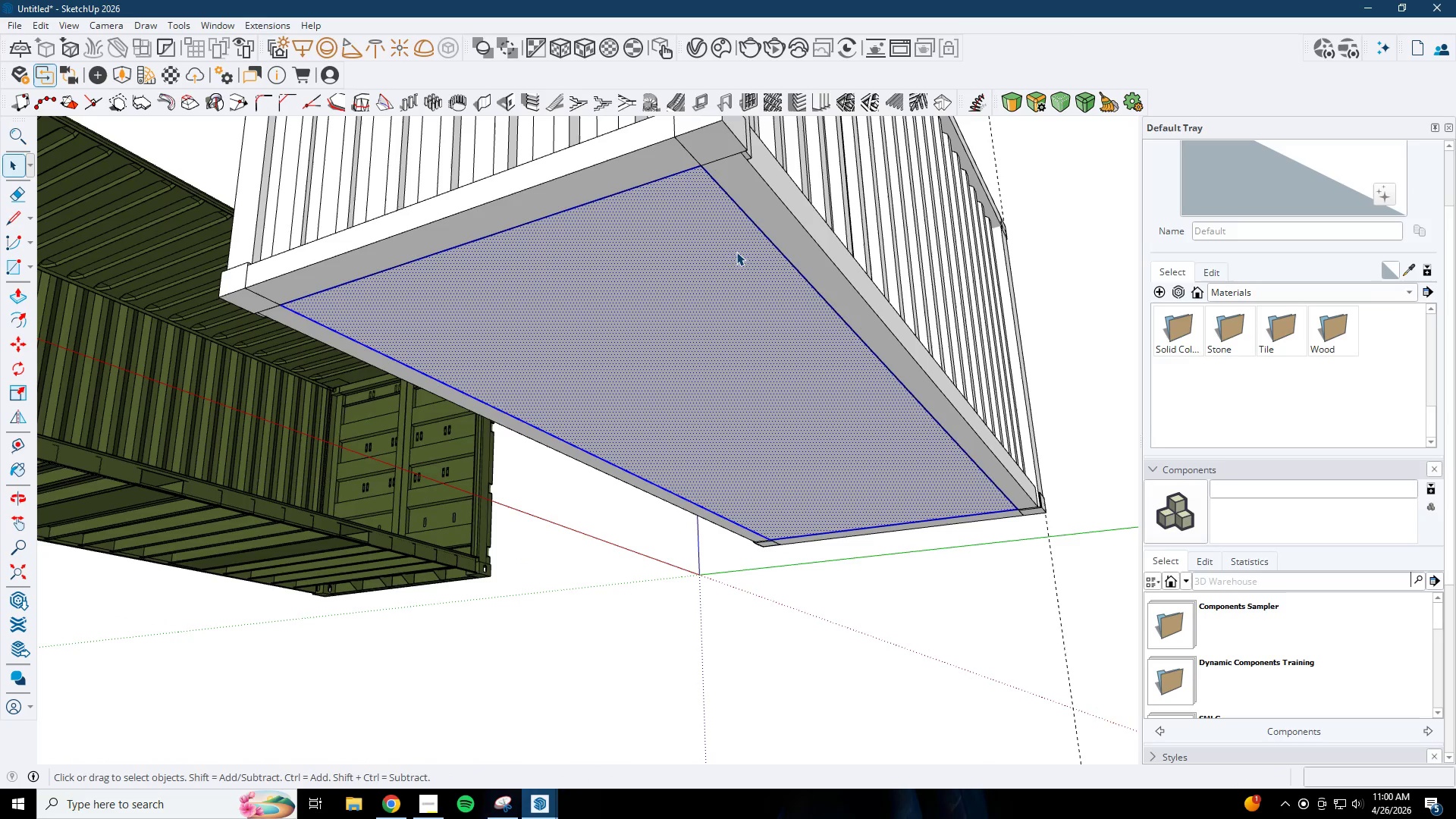 
right_click([735, 252])
 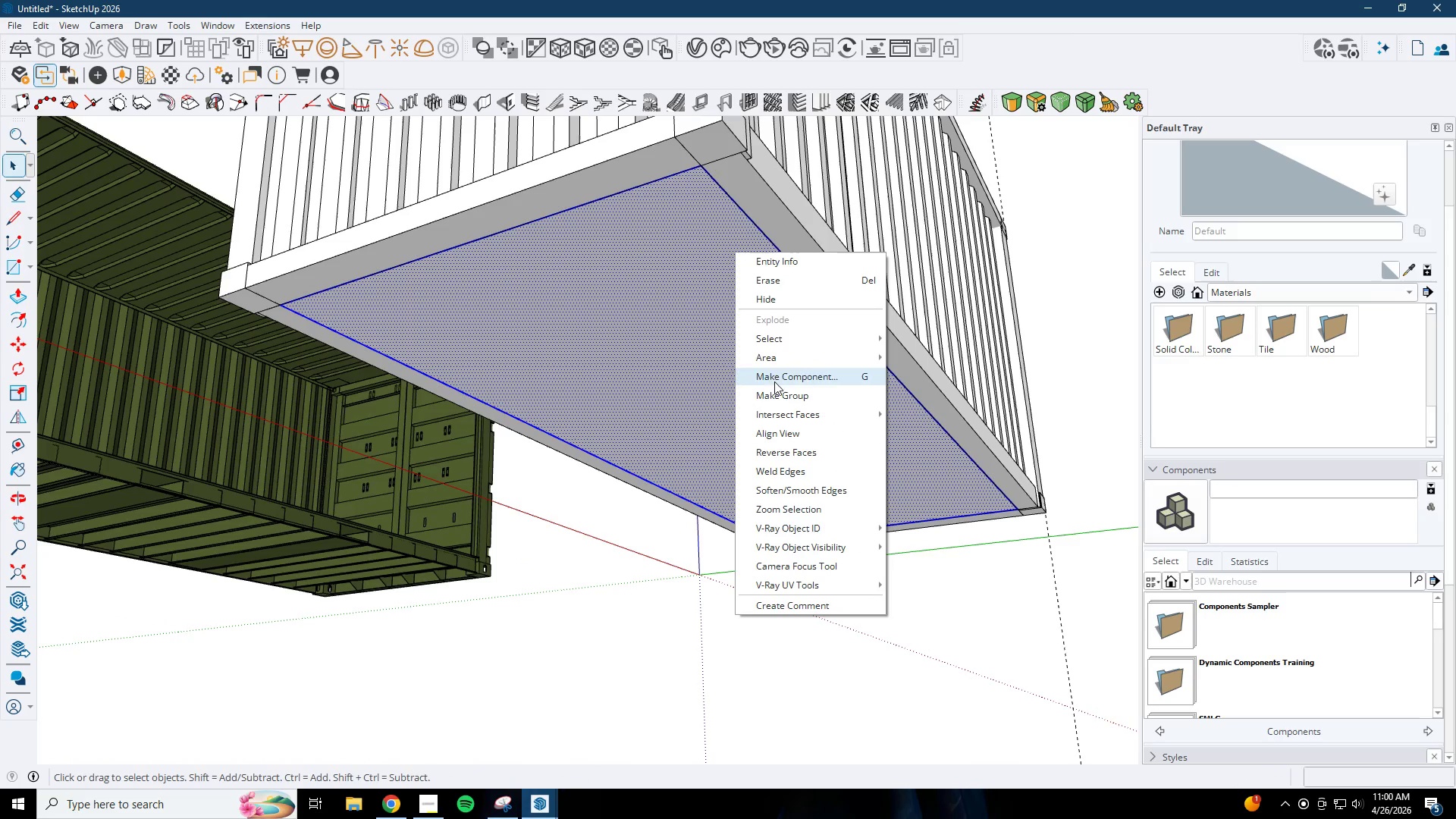 
left_click([774, 391])
 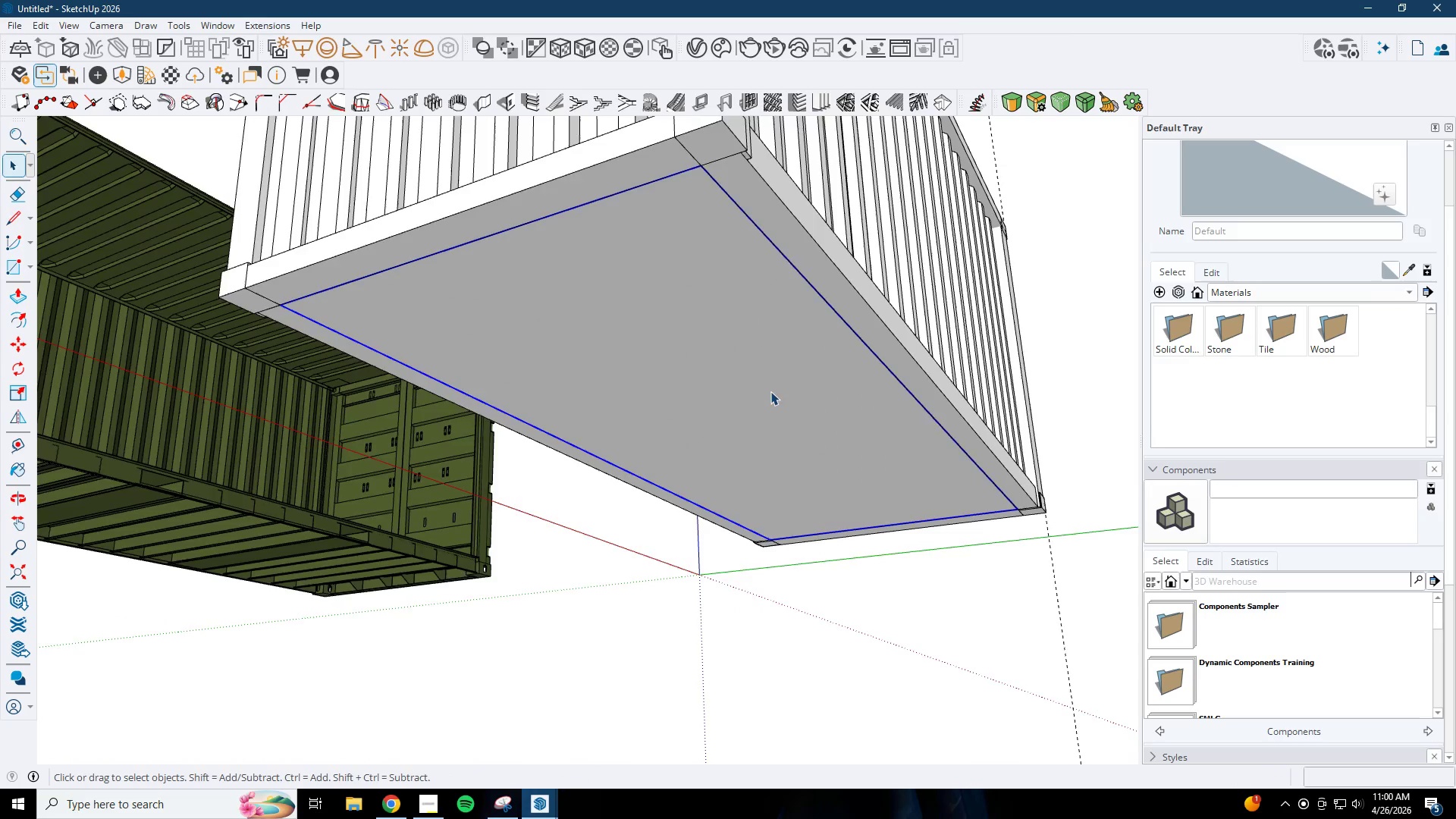 
key(Space)
 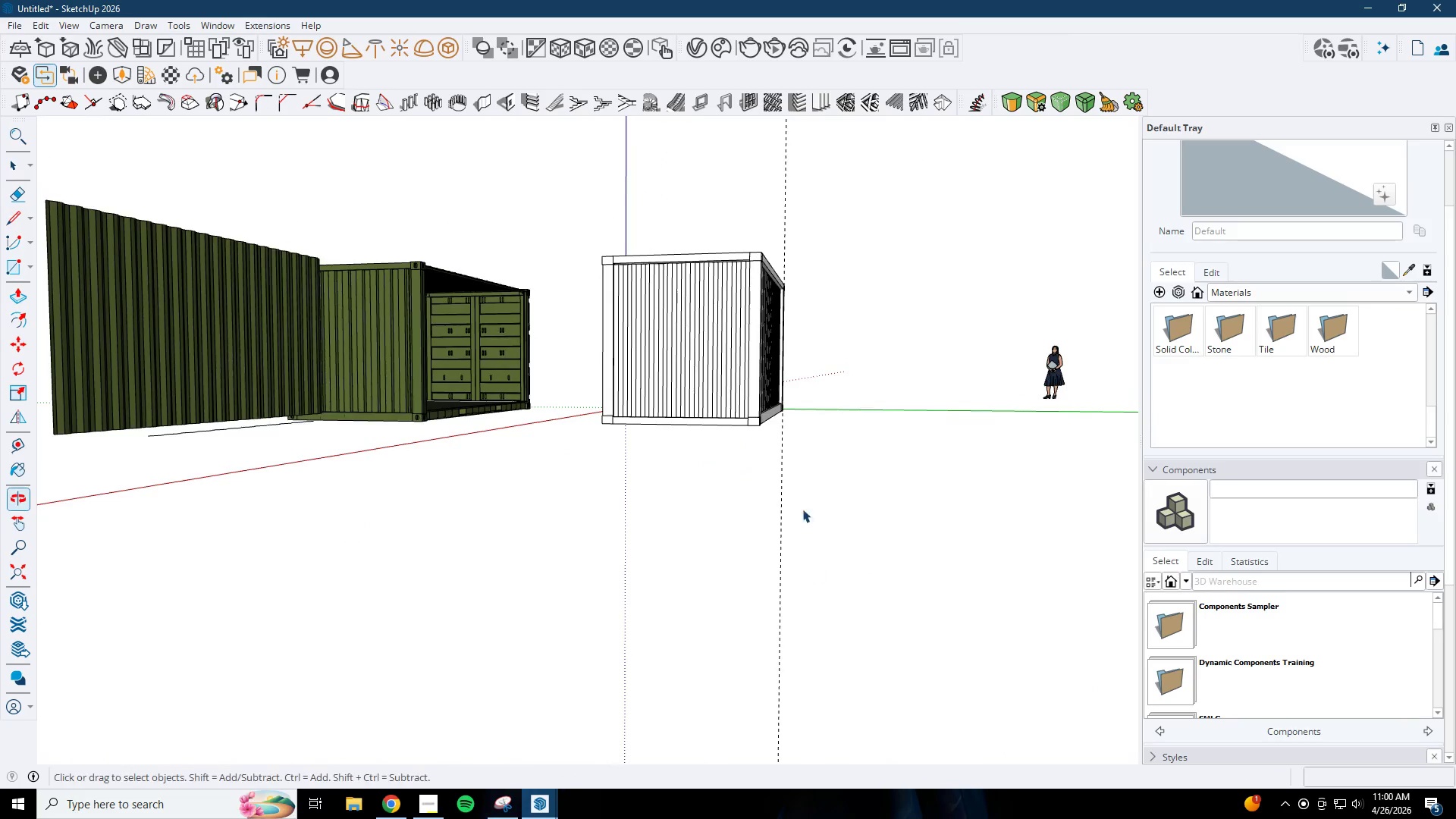 
scroll: coordinate [667, 406], scroll_direction: down, amount: 12.0
 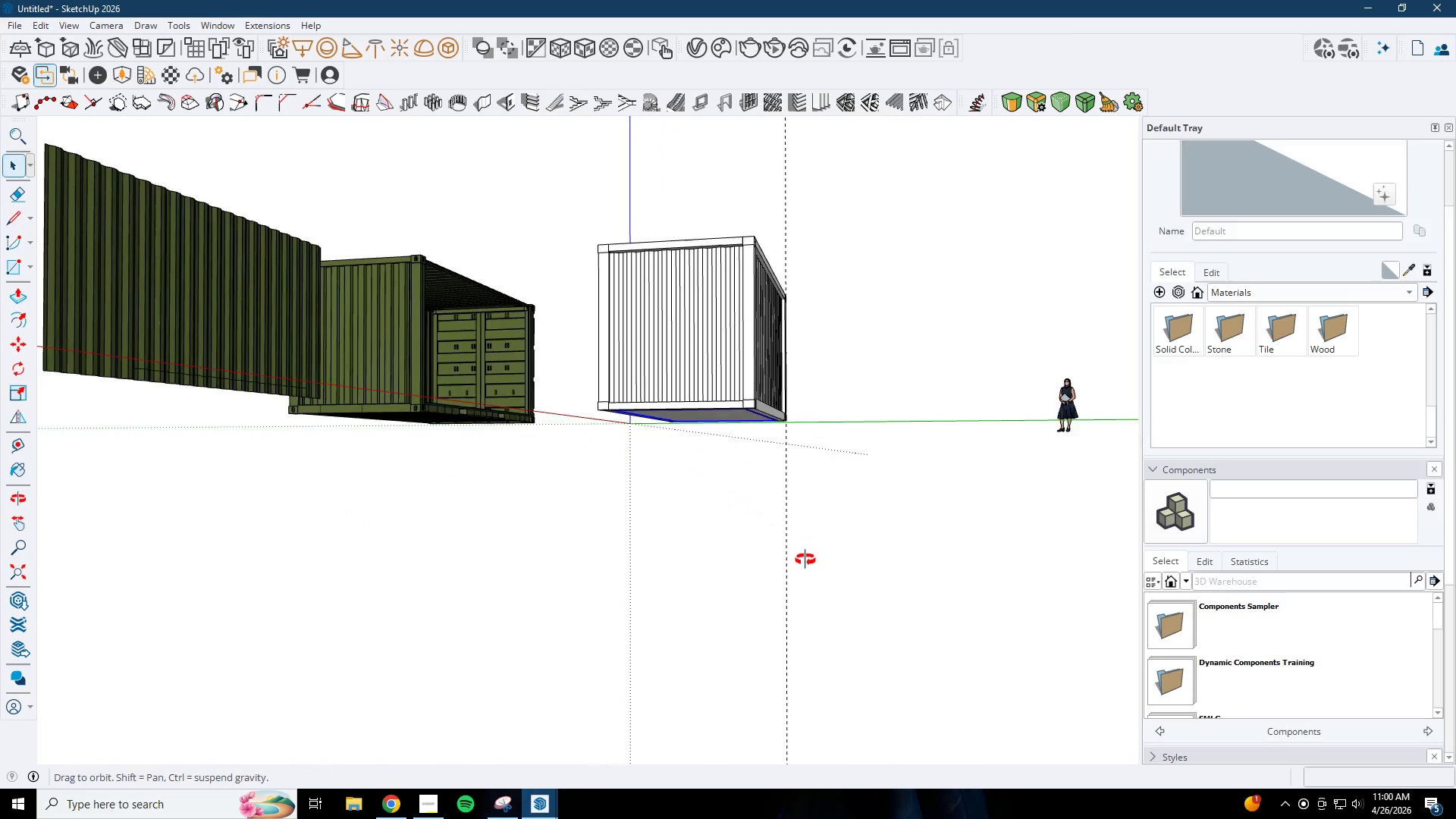 
key(Escape)
 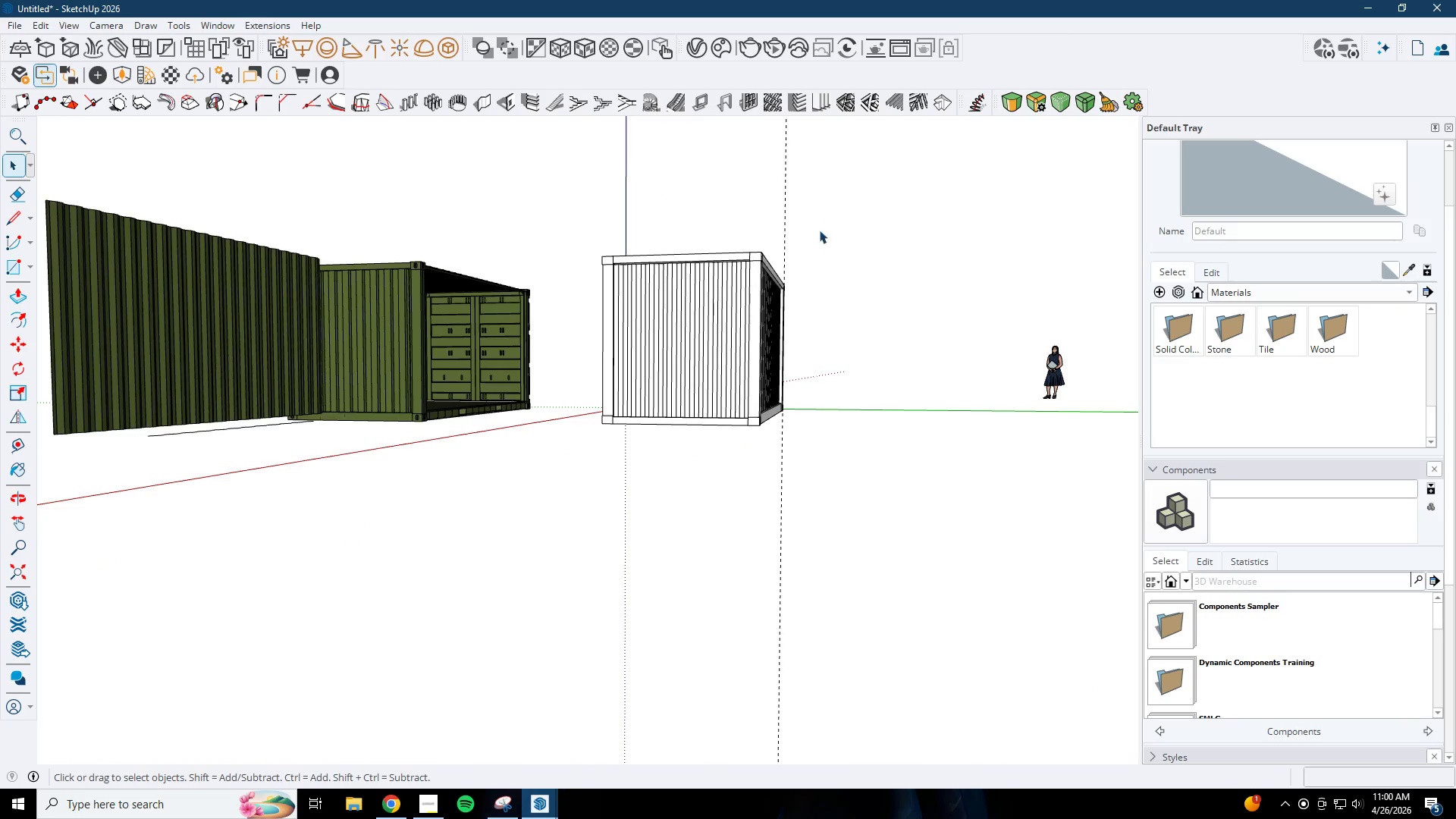 
left_click_drag(start_coordinate=[878, 187], to_coordinate=[535, 530])
 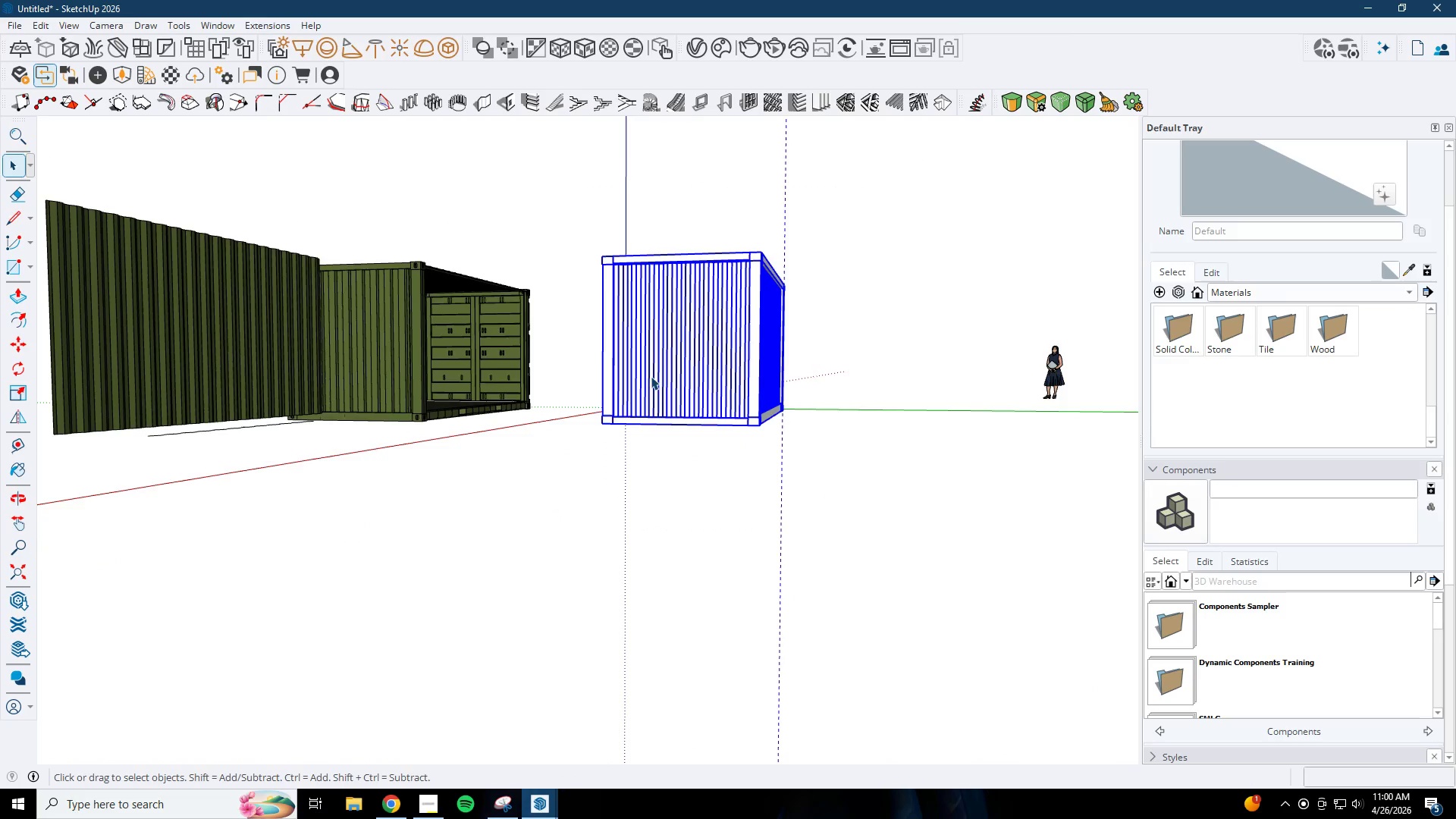 
right_click([689, 317])
 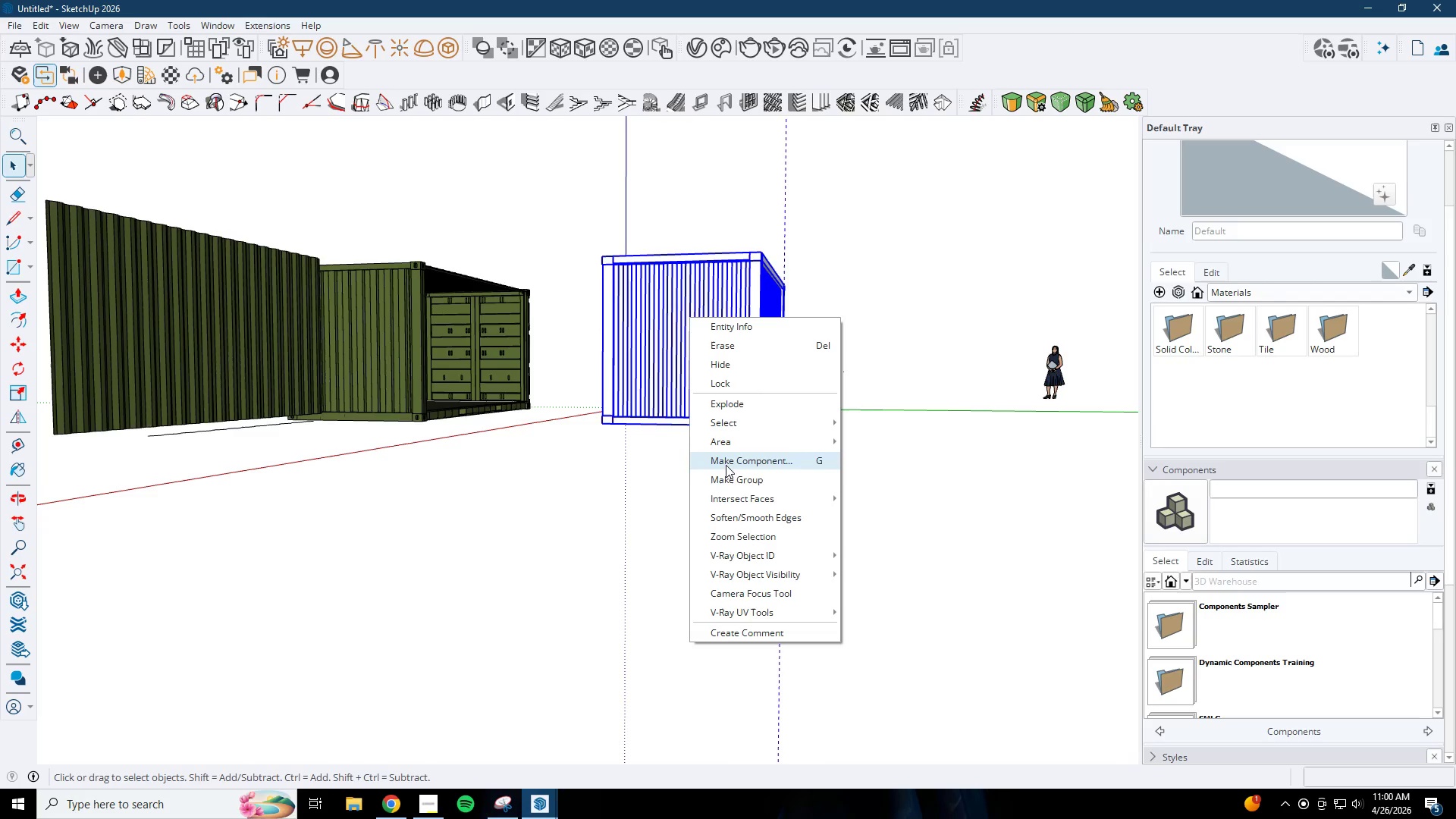 
left_click_drag(start_coordinate=[726, 475], to_coordinate=[730, 475])
 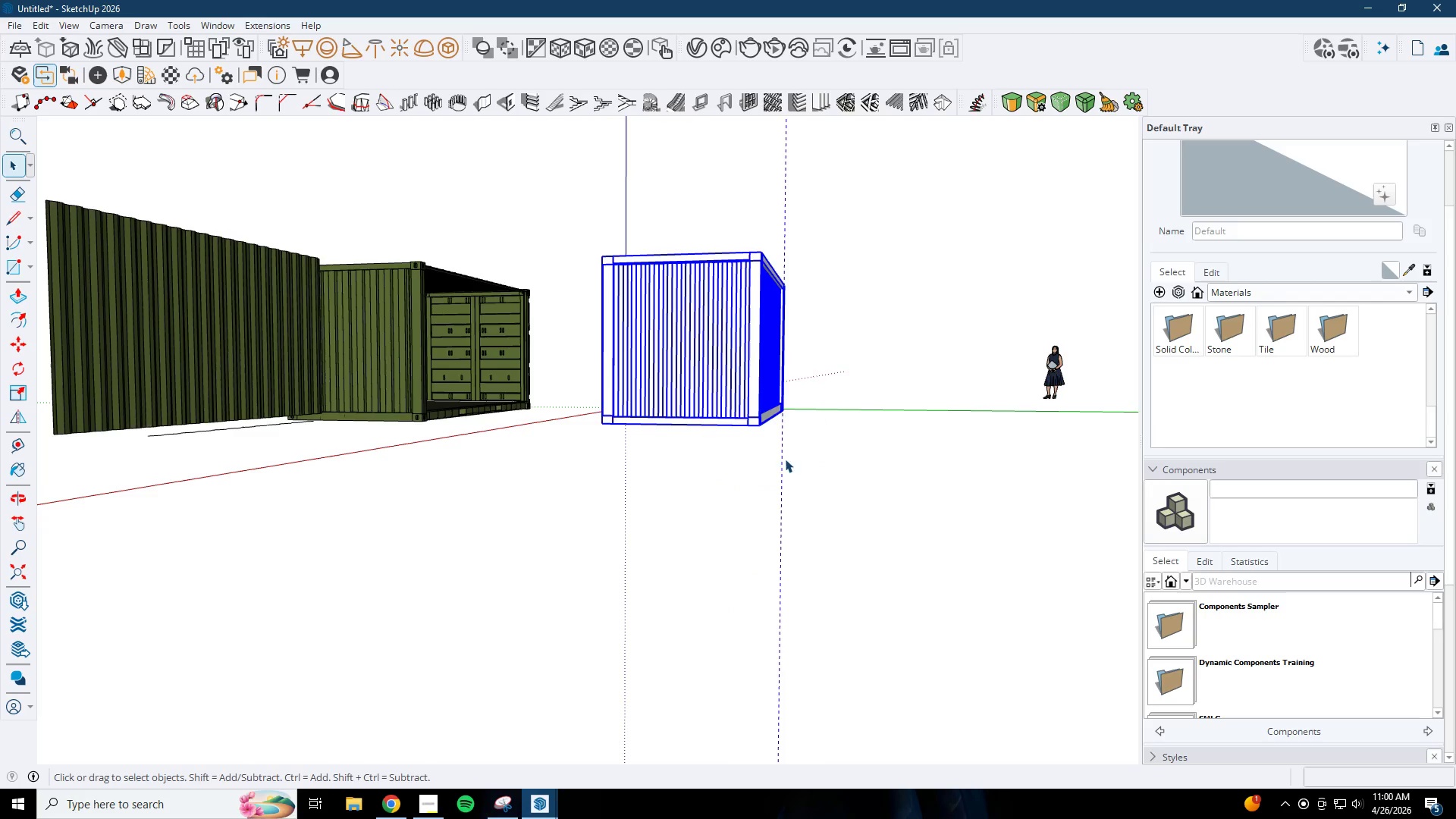 
double_click([875, 433])
 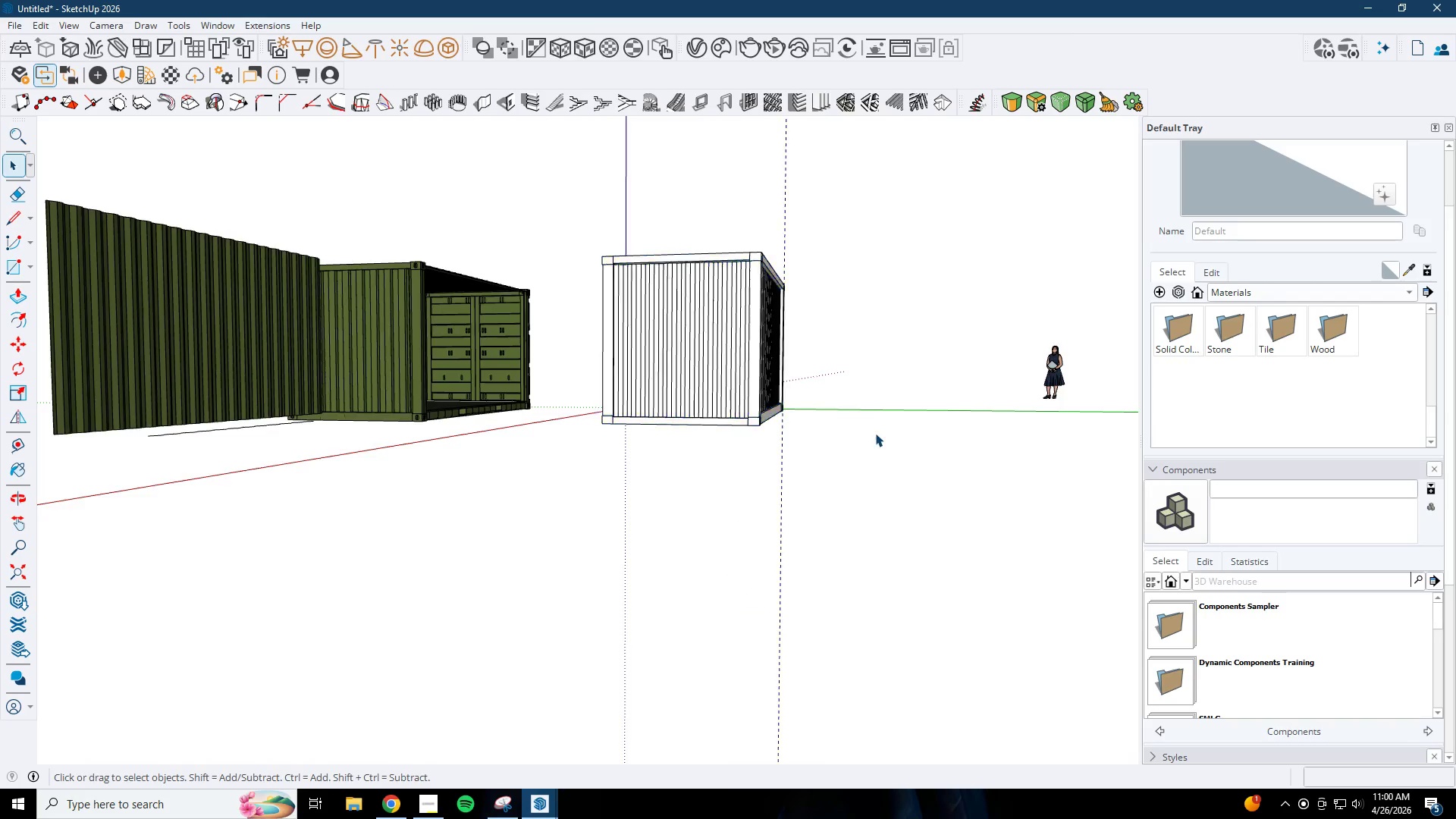 
key(Escape)
 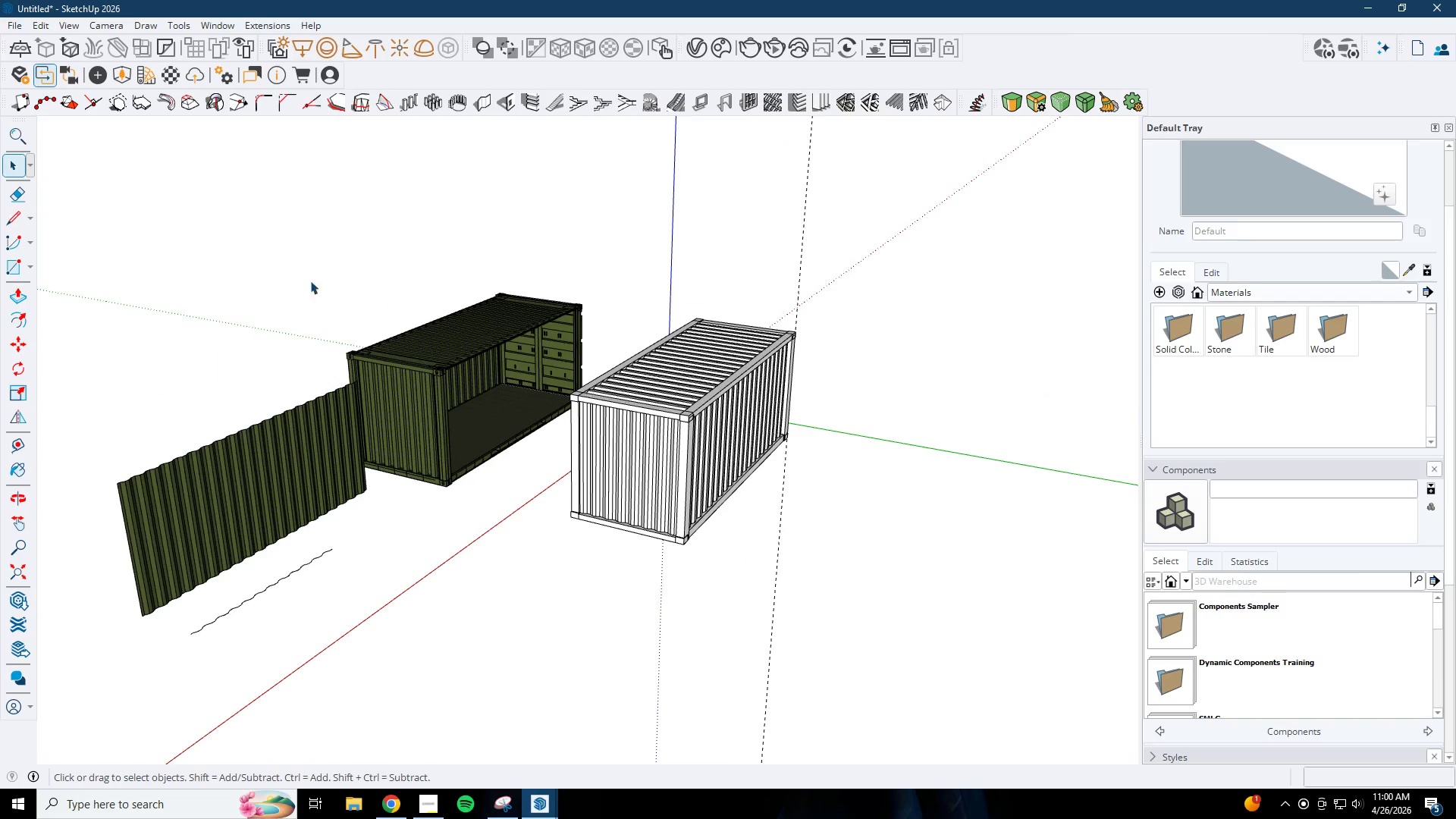 
scroll: coordinate [827, 396], scroll_direction: down, amount: 2.0
 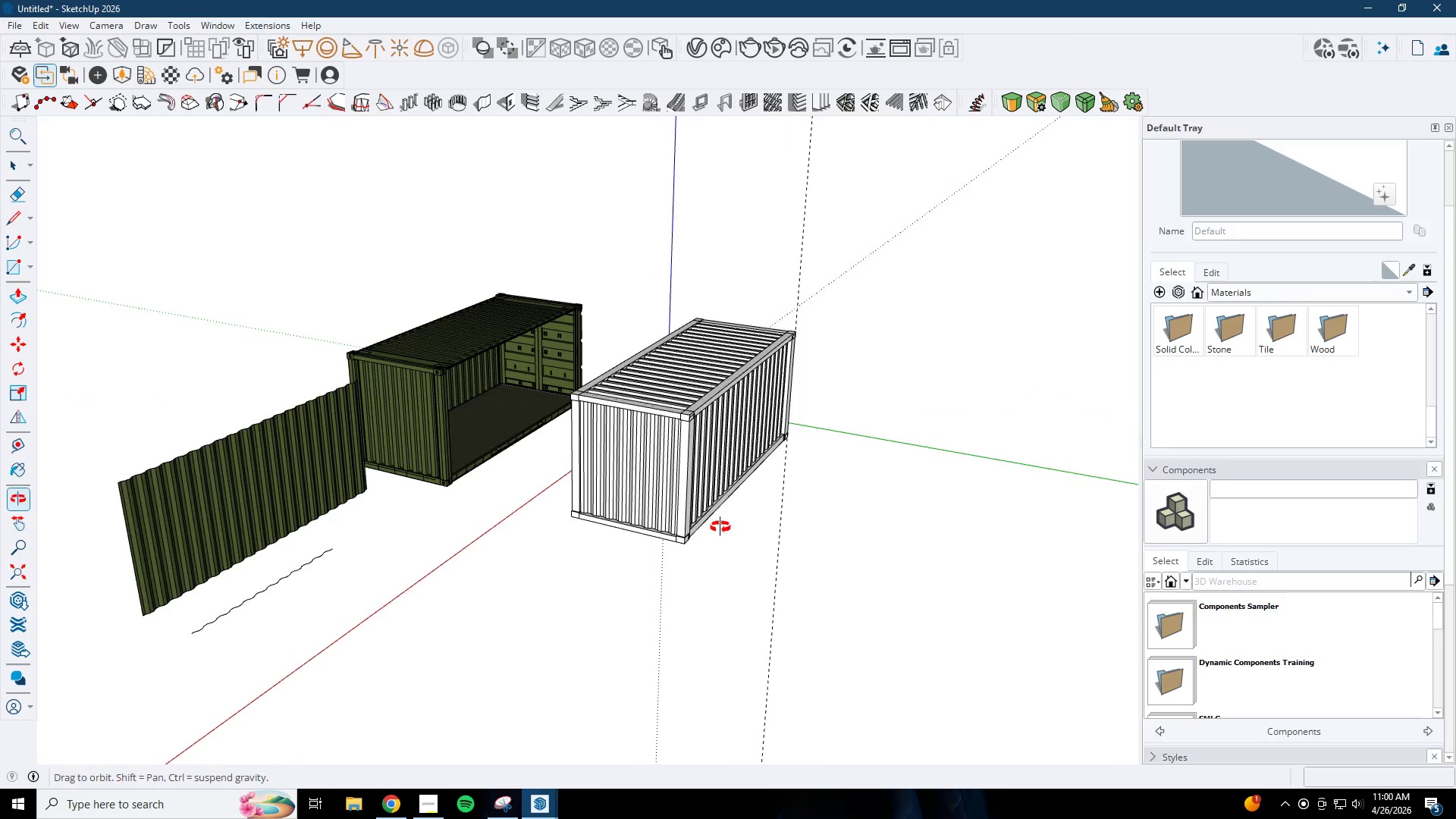 
key(Escape)
 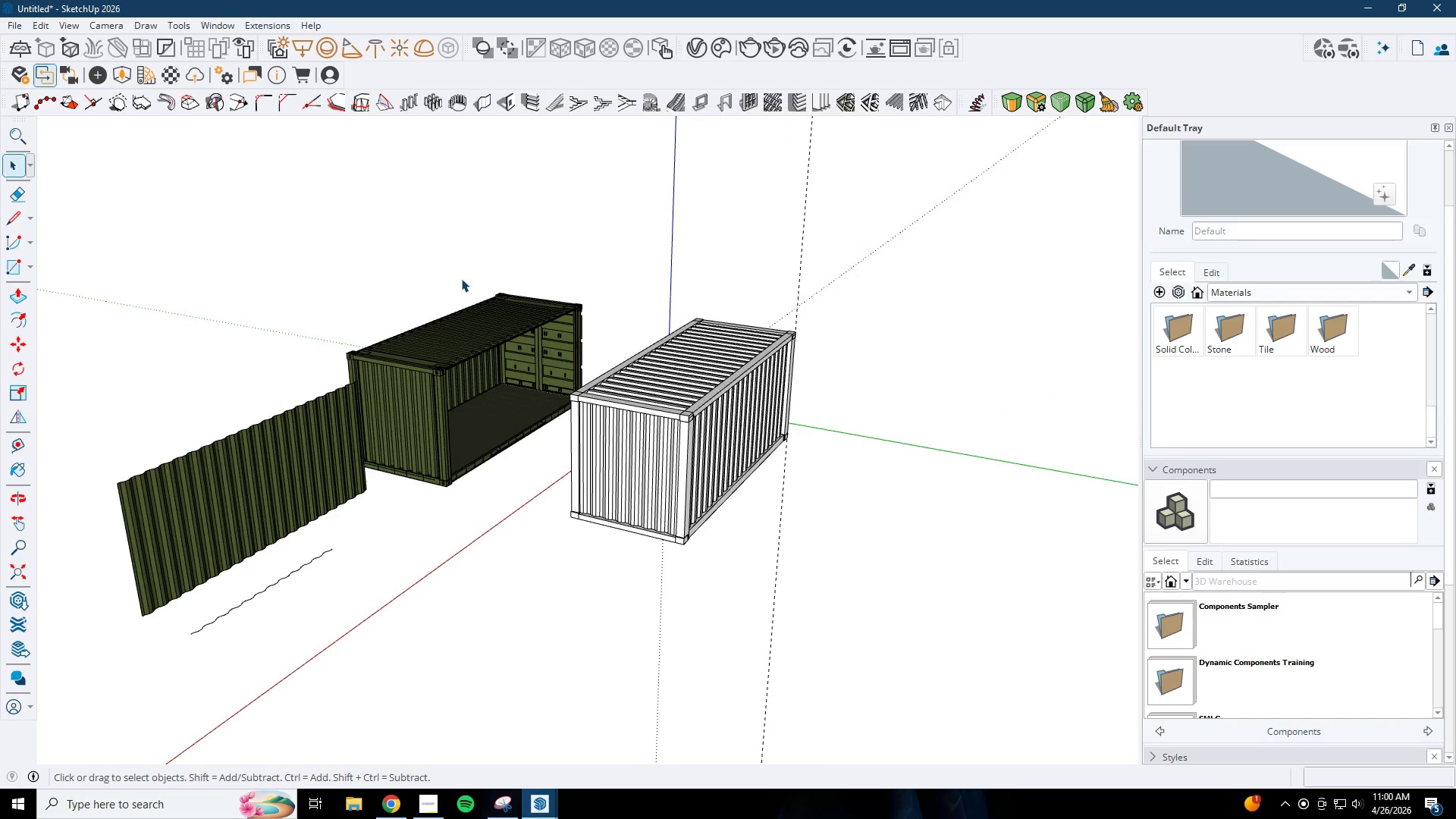 
left_click([631, 442])
 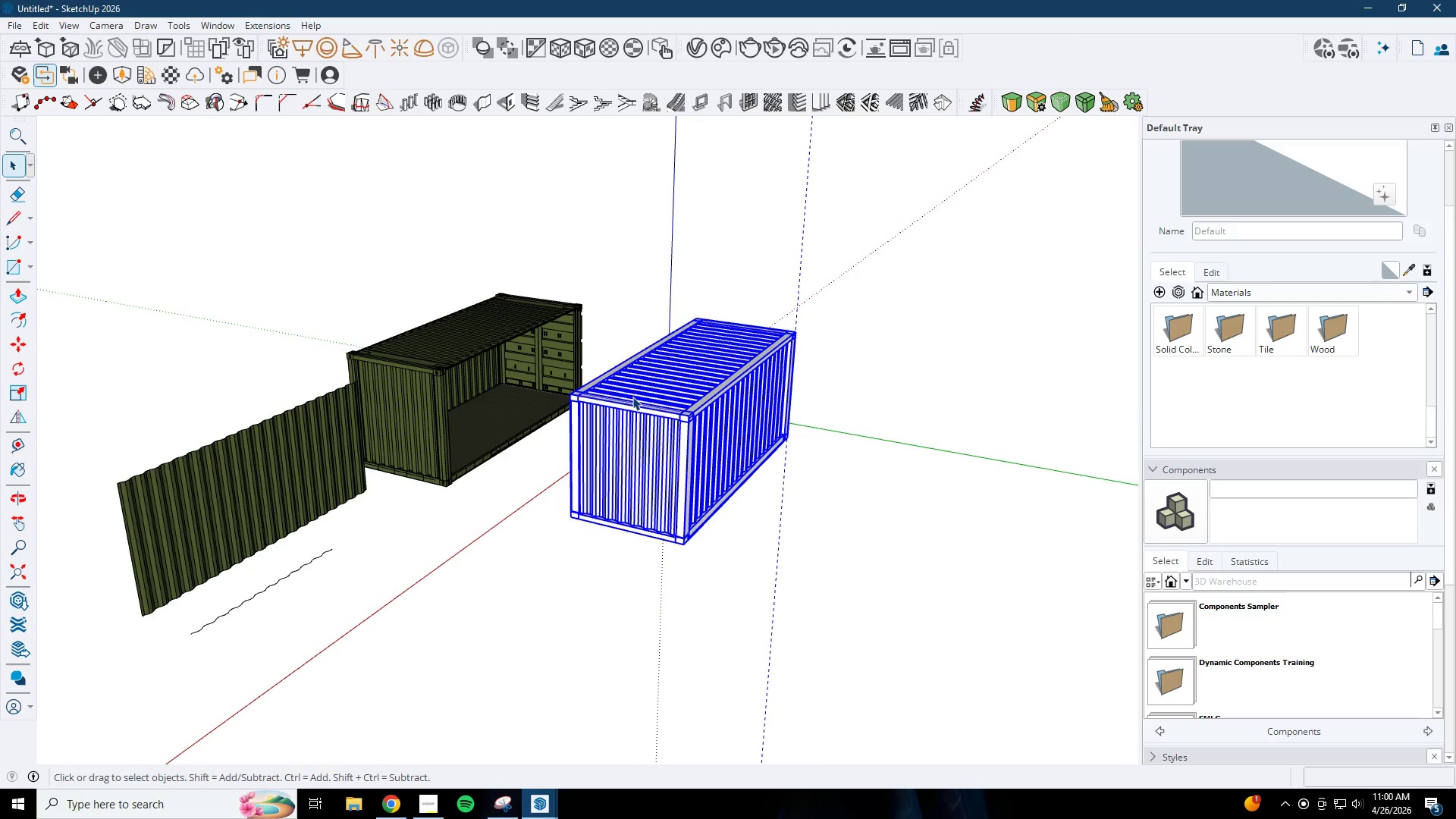 
key(Escape)
 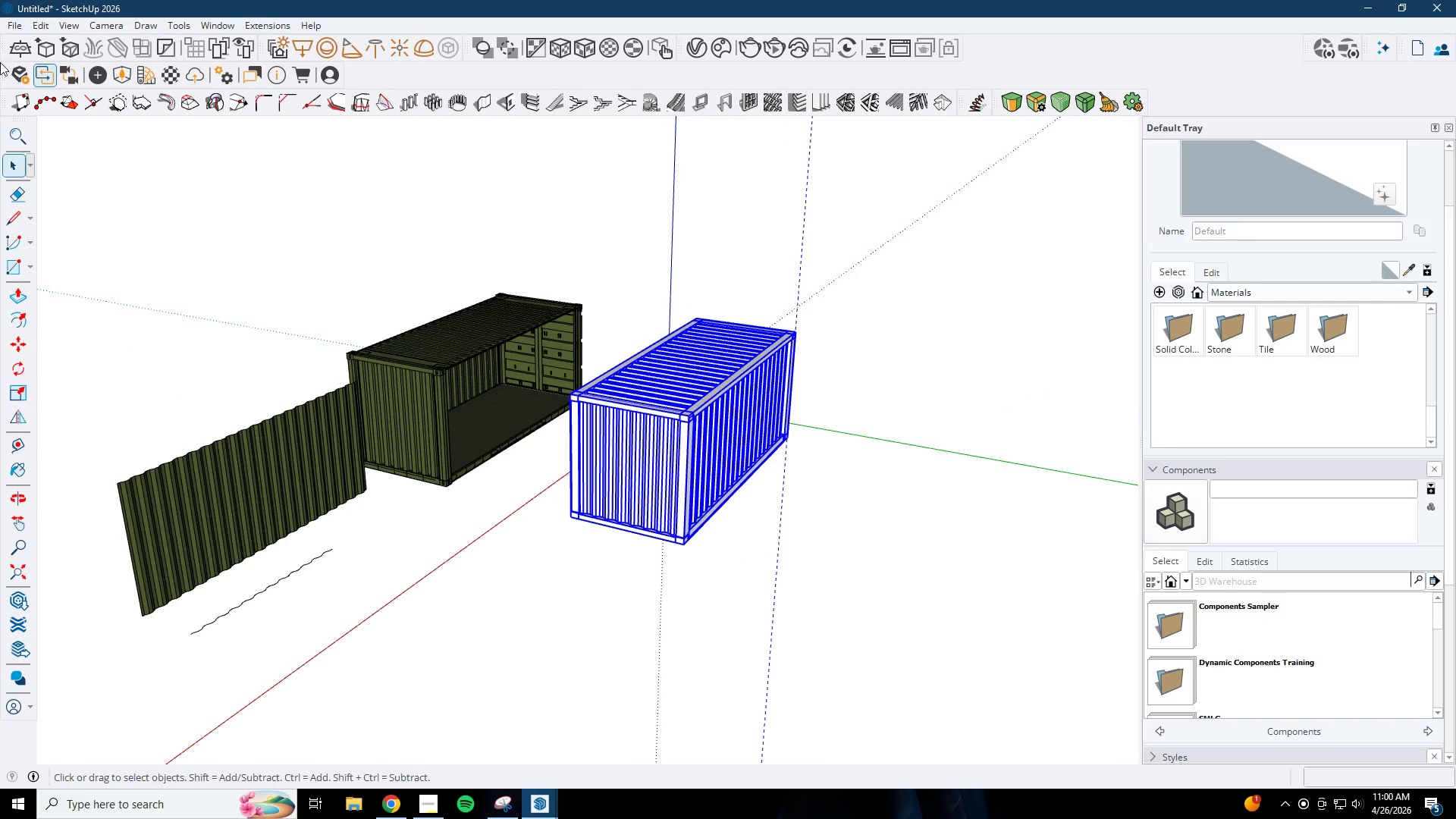 
key(Escape)
 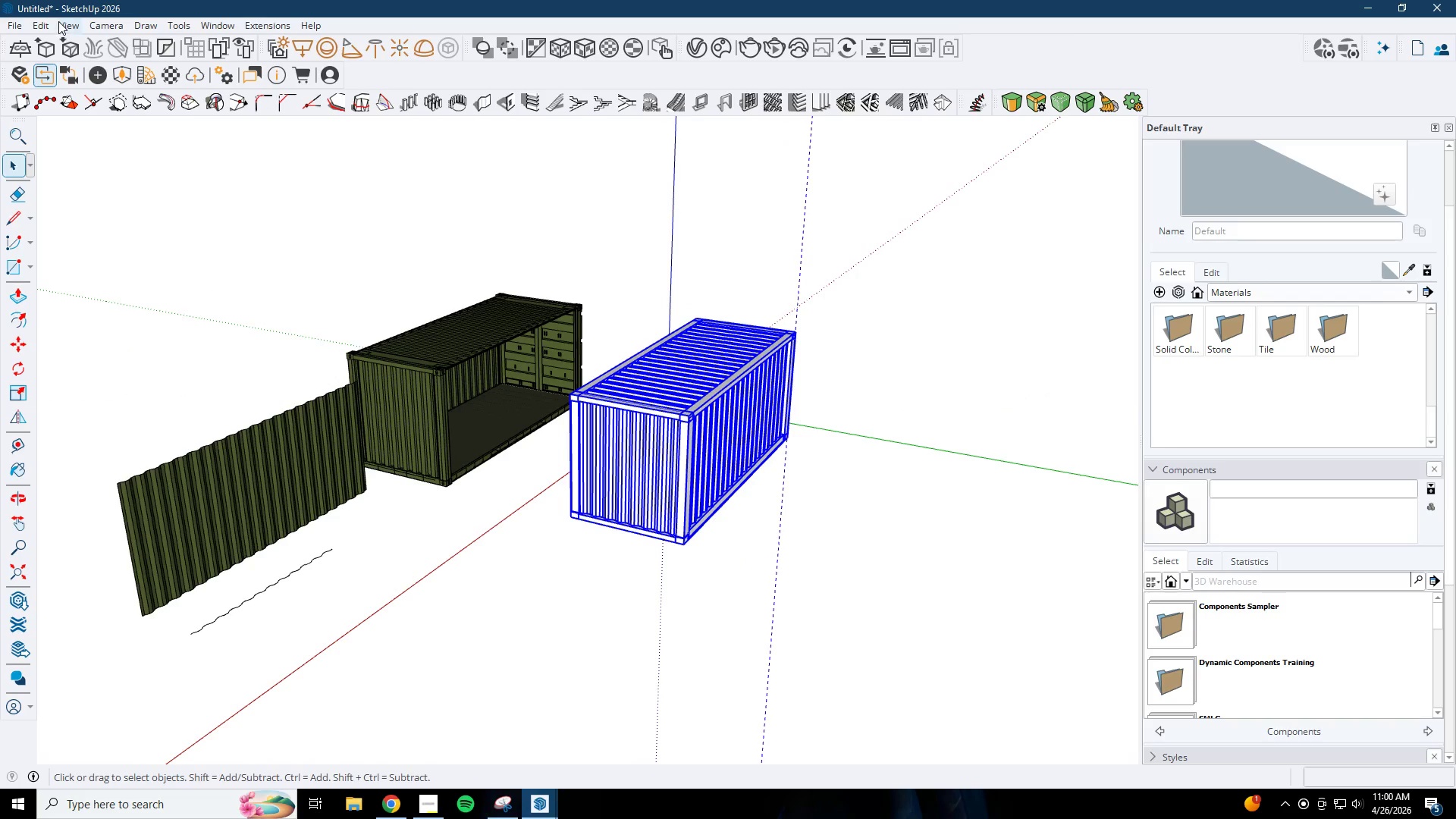 
left_click([35, 27])
 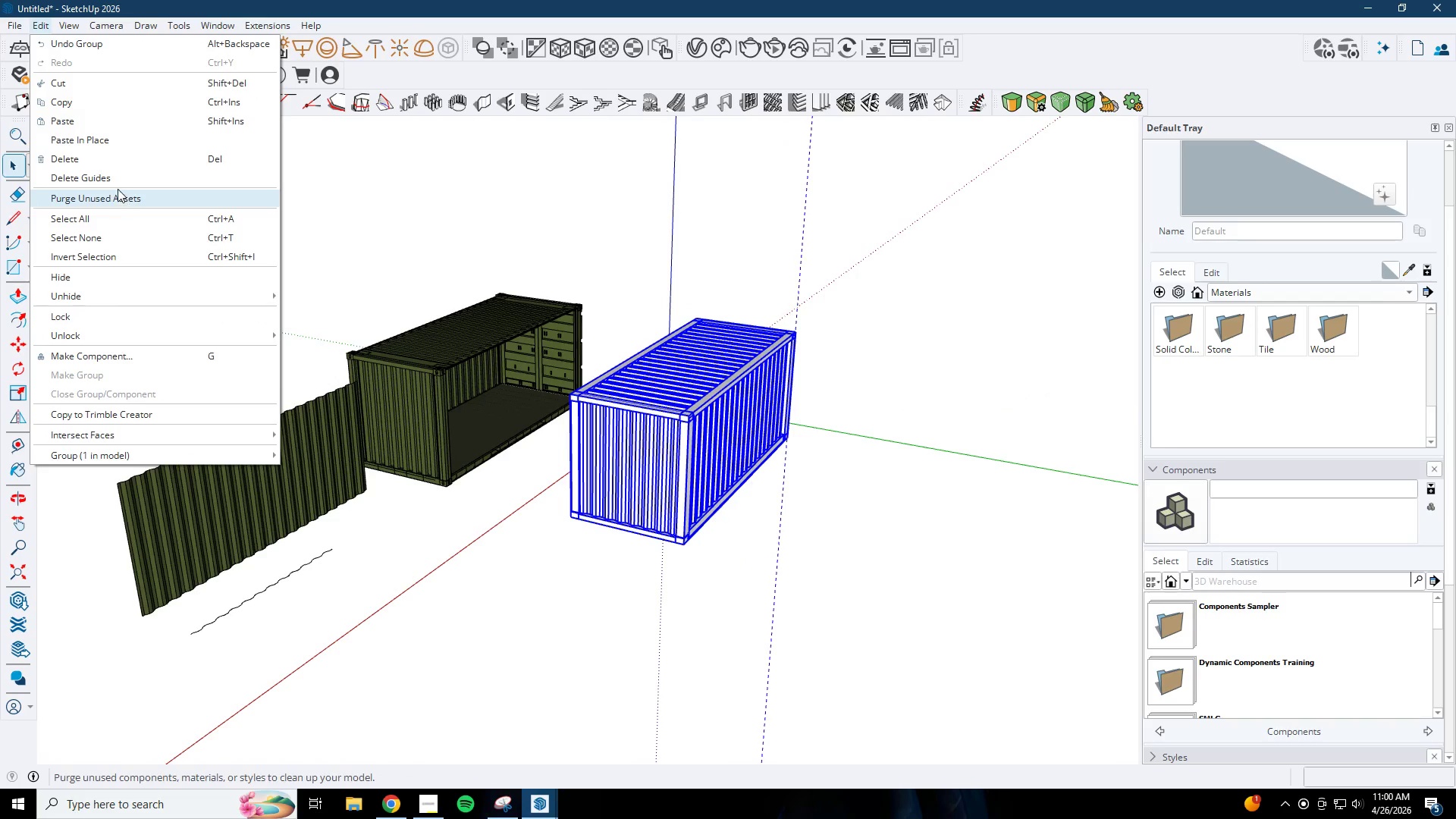 
left_click([118, 181])
 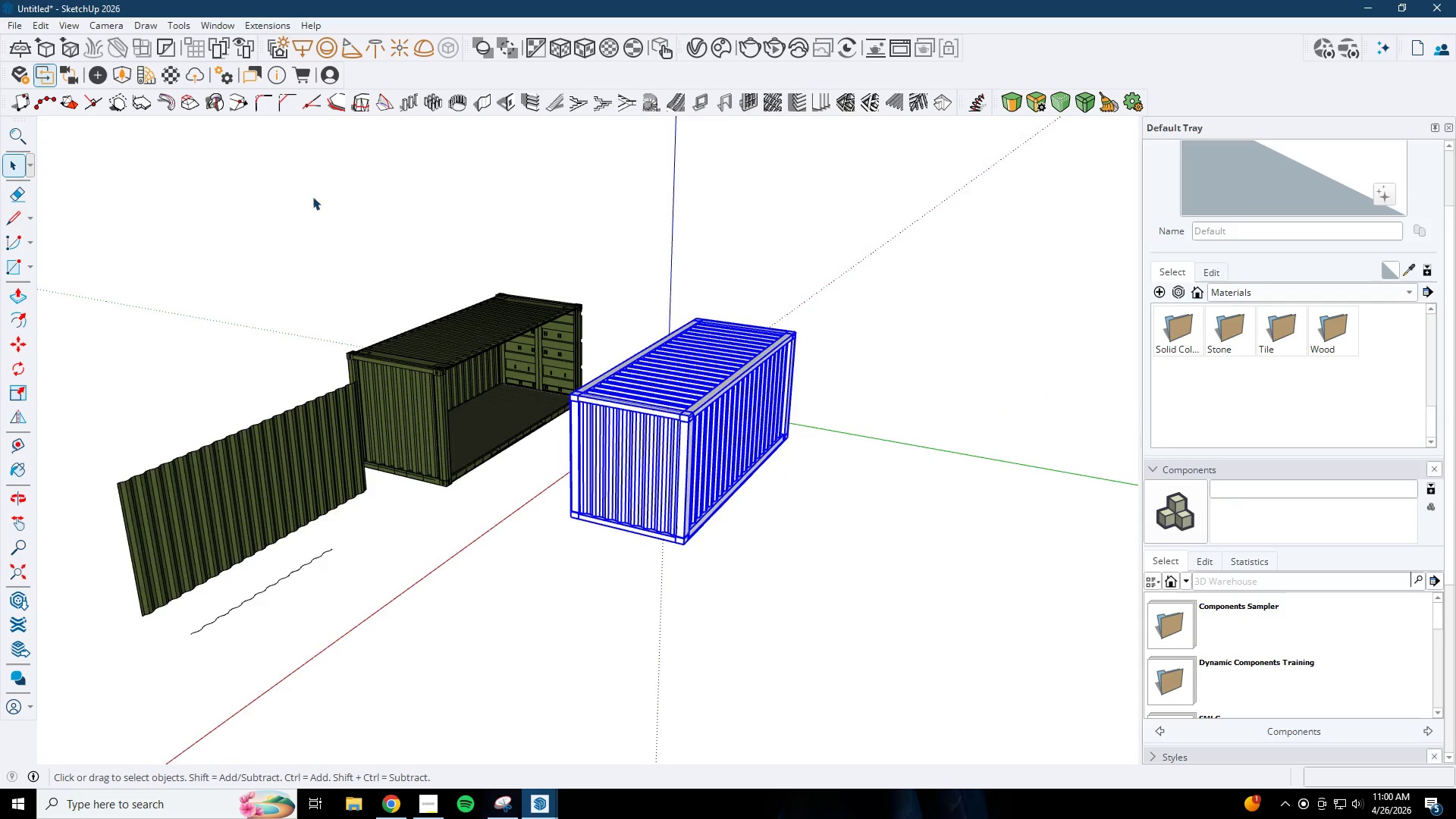 
key(Space)
 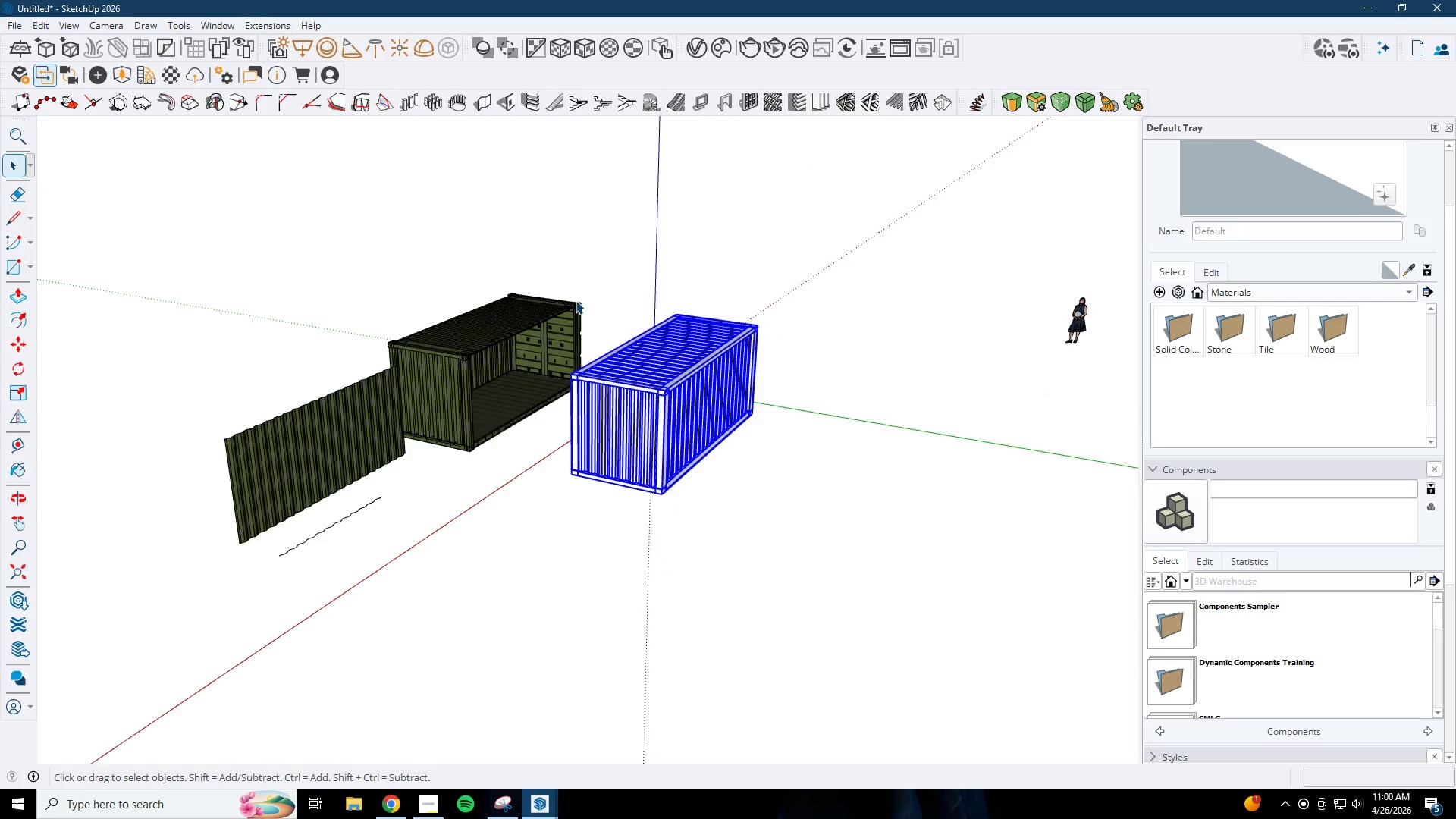 
key(Escape)
 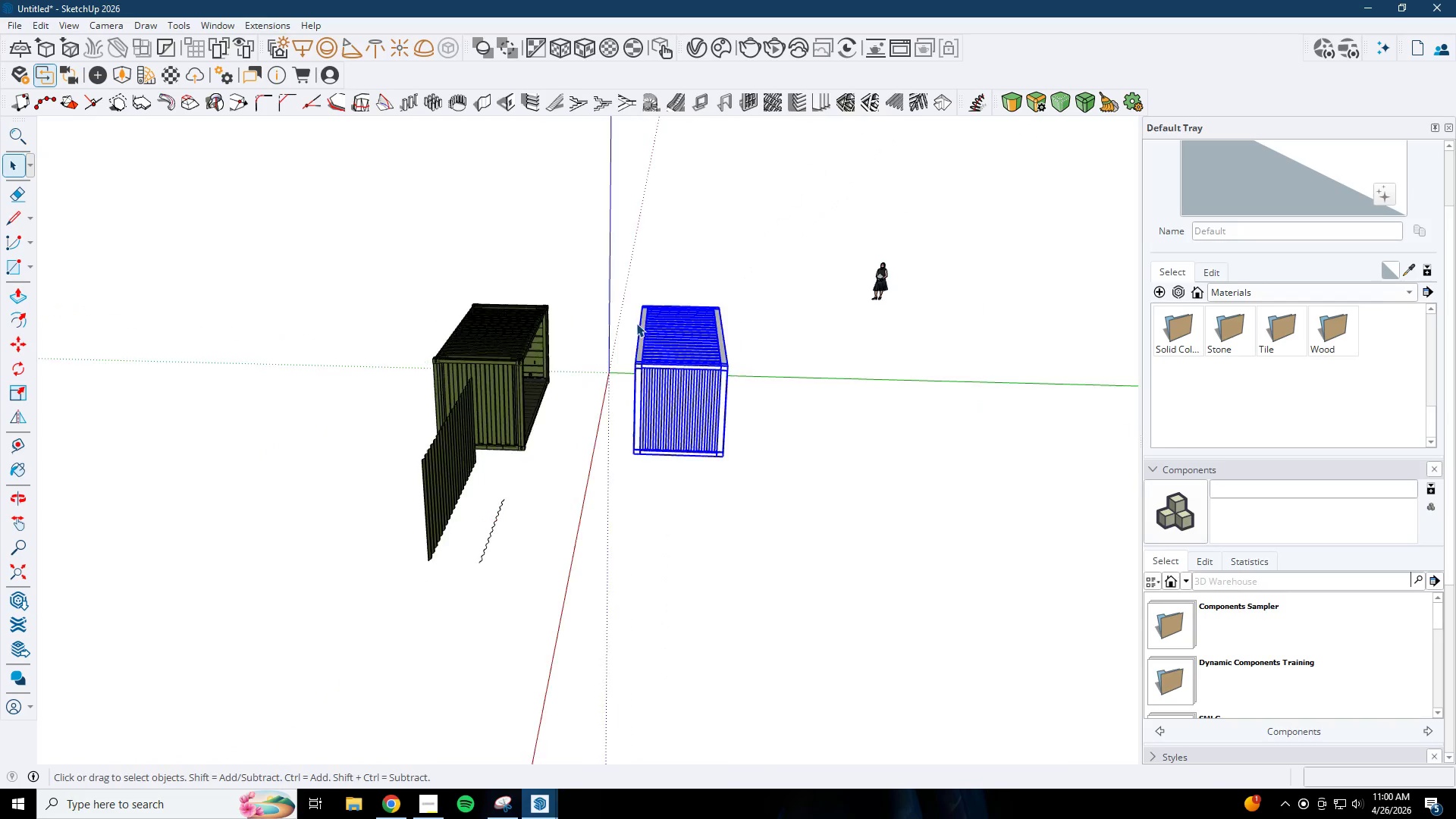 
scroll: coordinate [576, 299], scroll_direction: down, amount: 3.0
 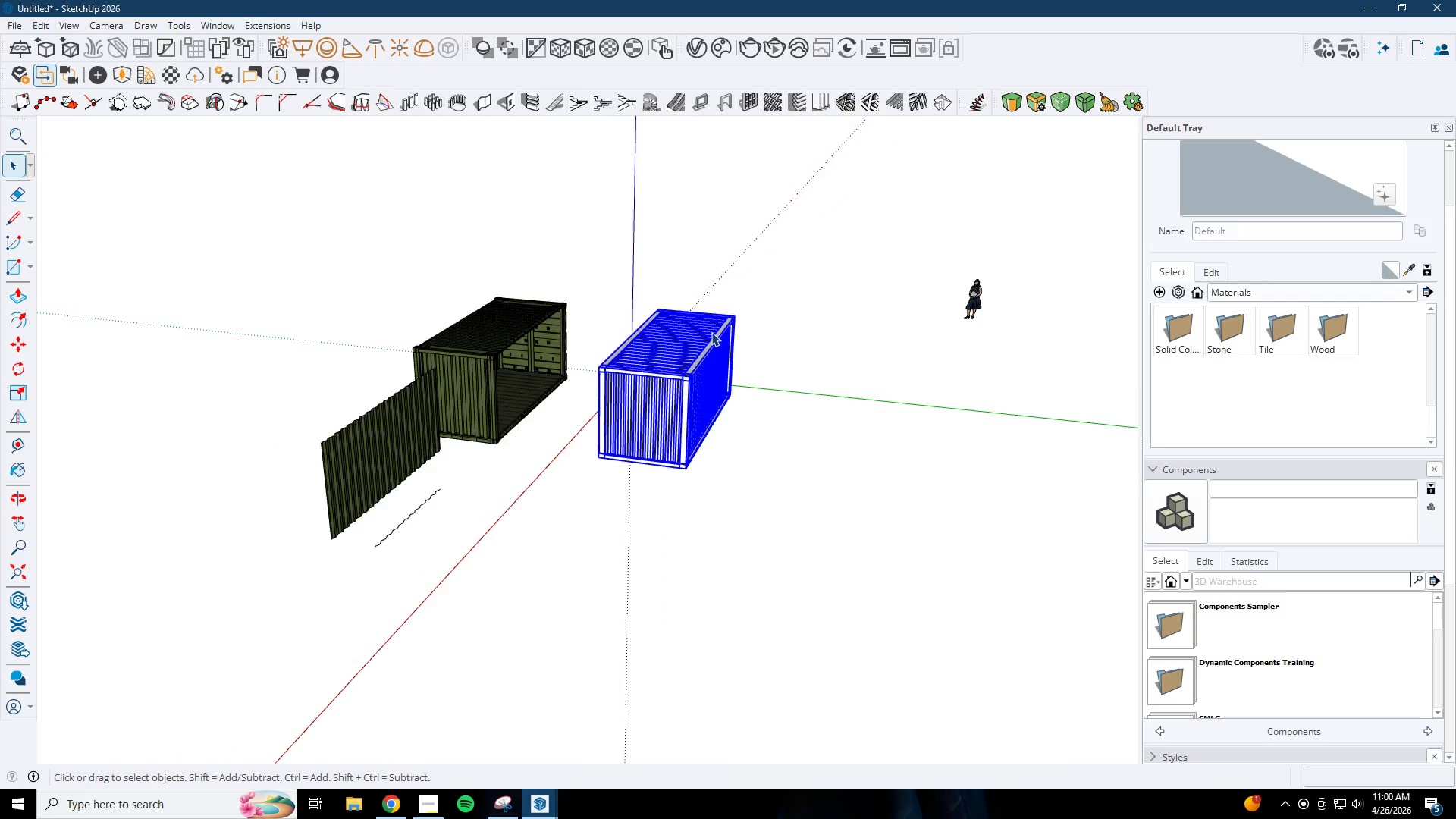 
left_click_drag(start_coordinate=[494, 267], to_coordinate=[315, 626])
 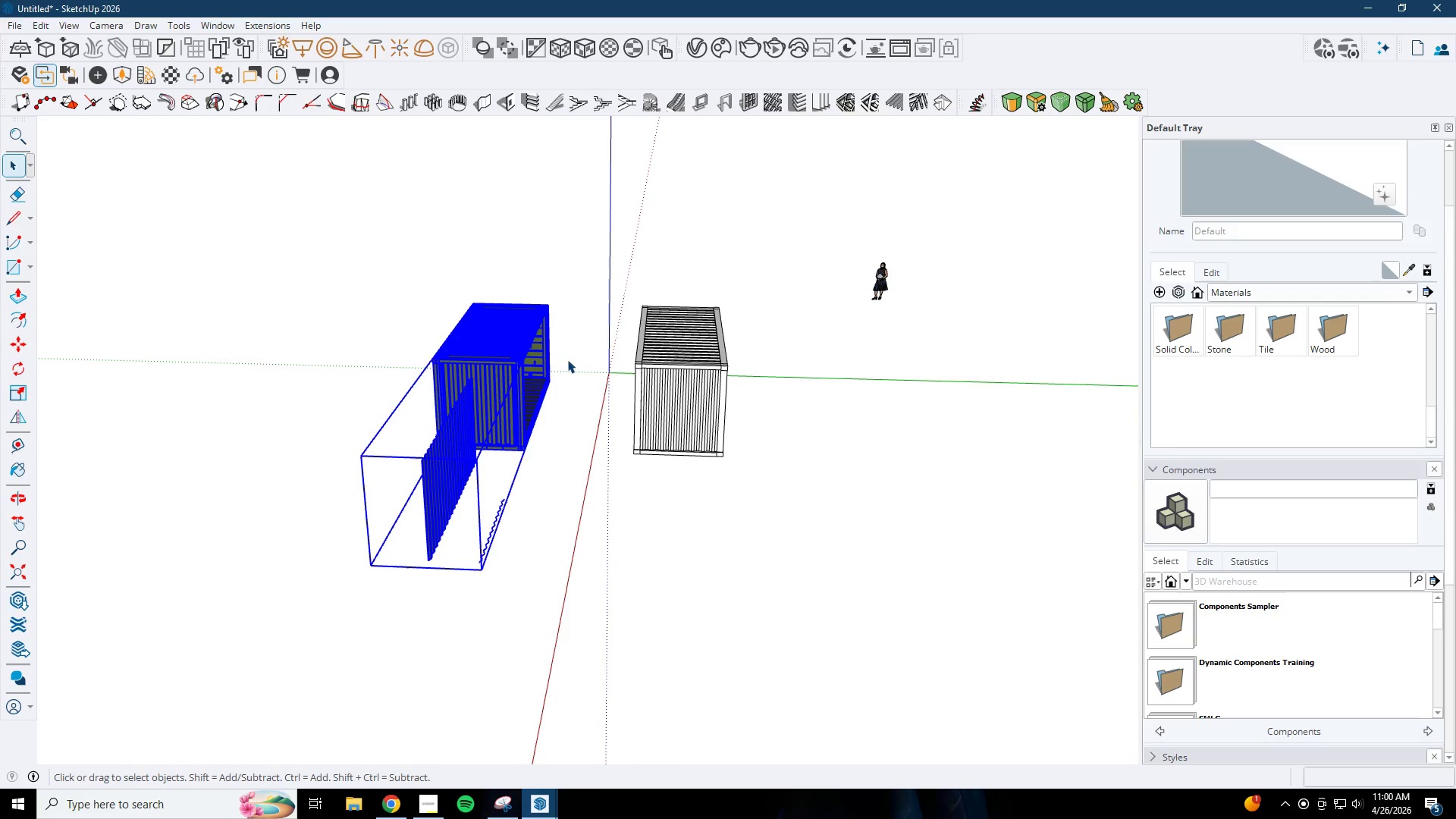 
key(Delete)
 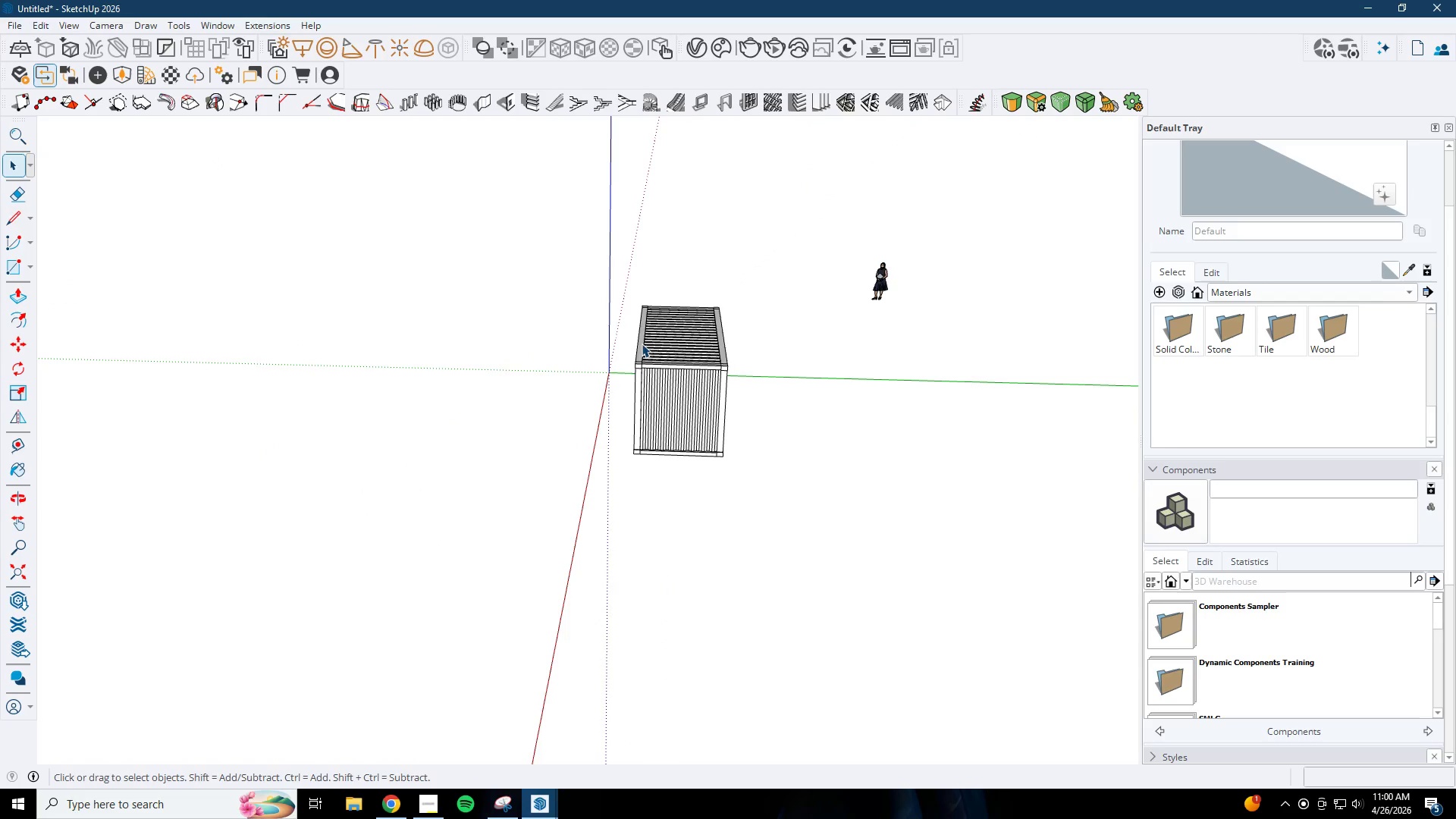 
scroll: coordinate [846, 346], scroll_direction: down, amount: 1.0
 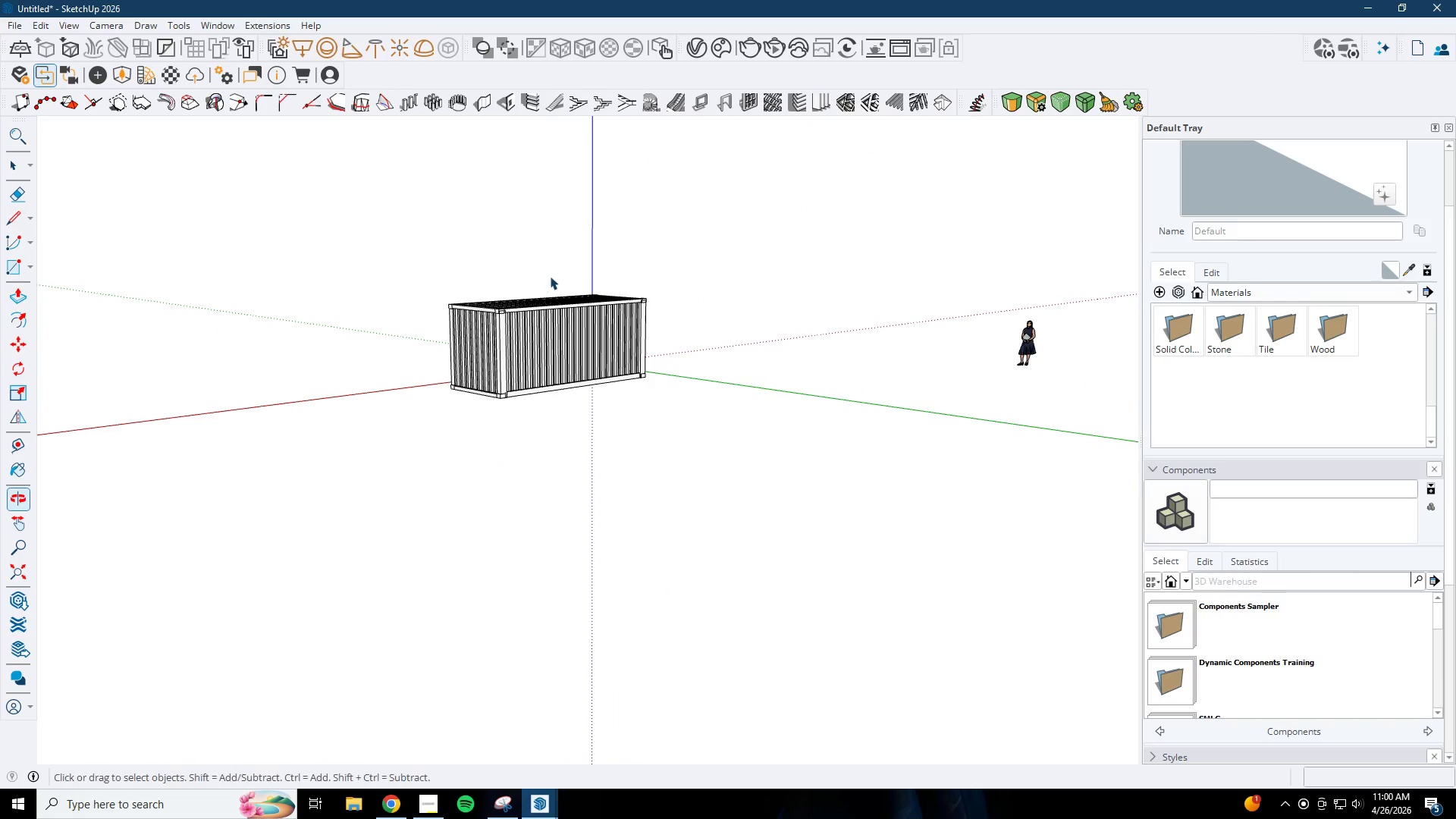 
scroll: coordinate [510, 297], scroll_direction: up, amount: 9.0